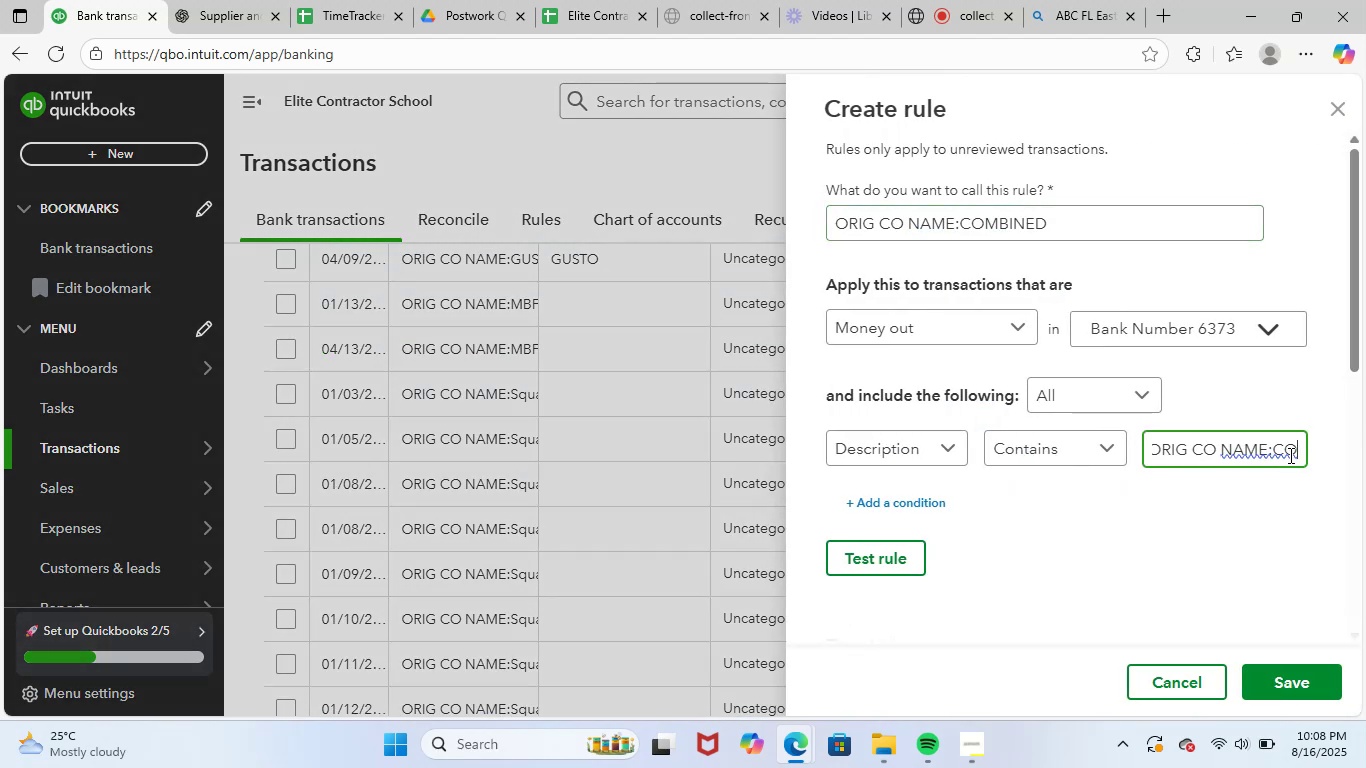 
key(ArrowRight)
 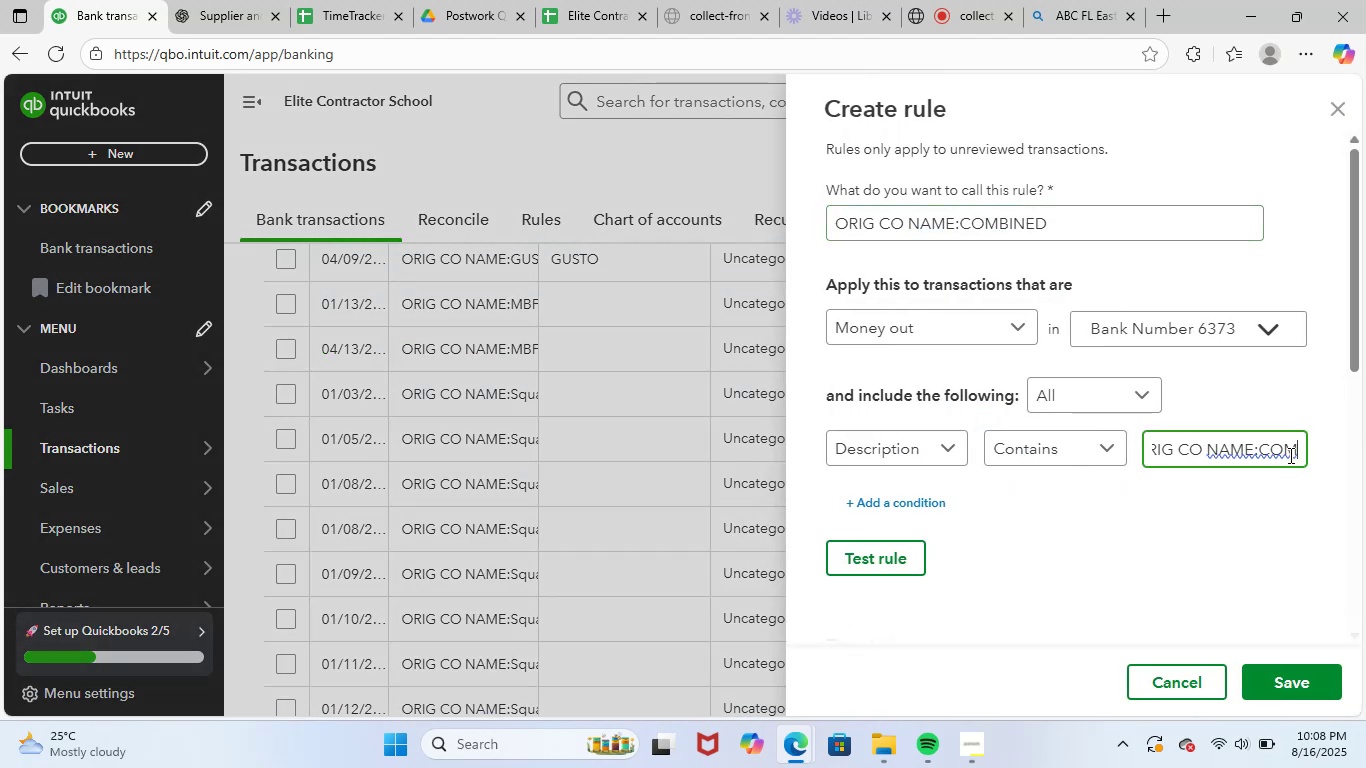 
hold_key(key=ArrowRight, duration=0.83)
 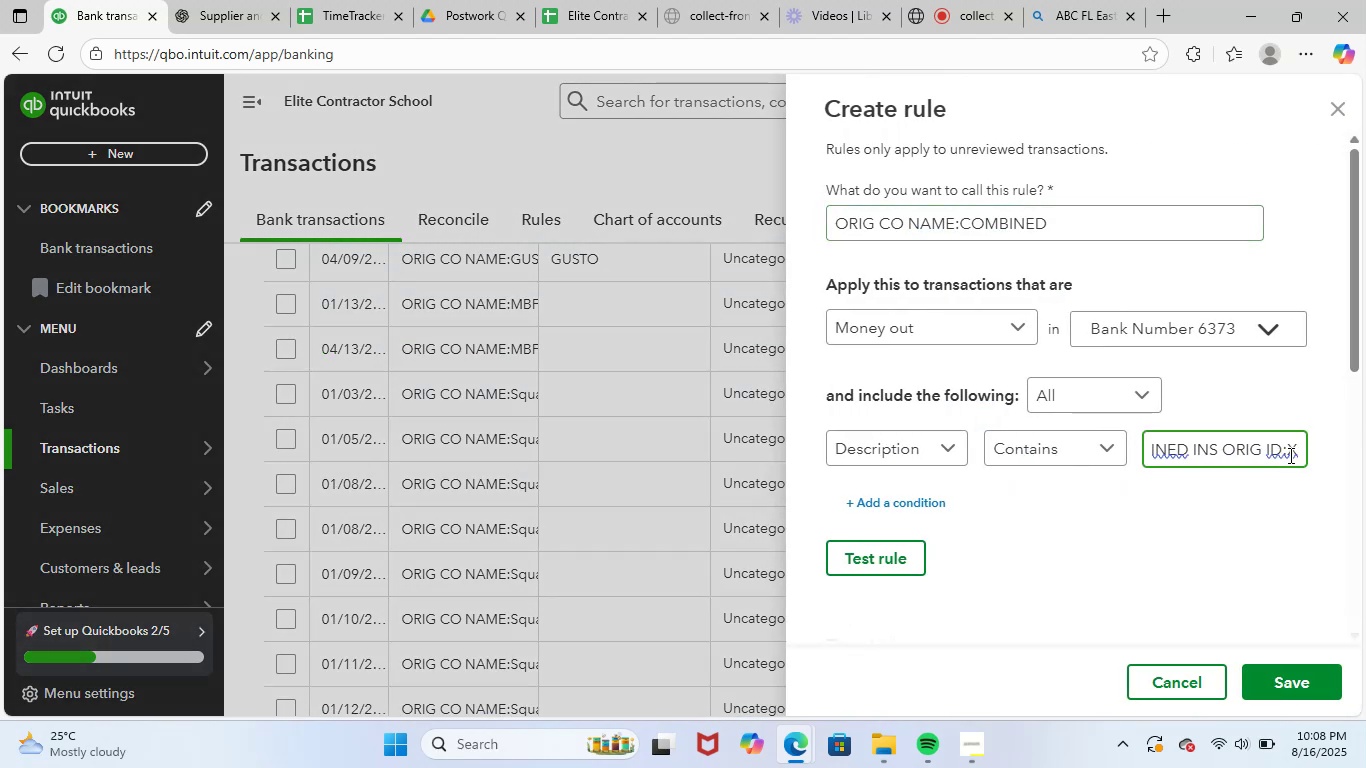 
key(ArrowDown)
 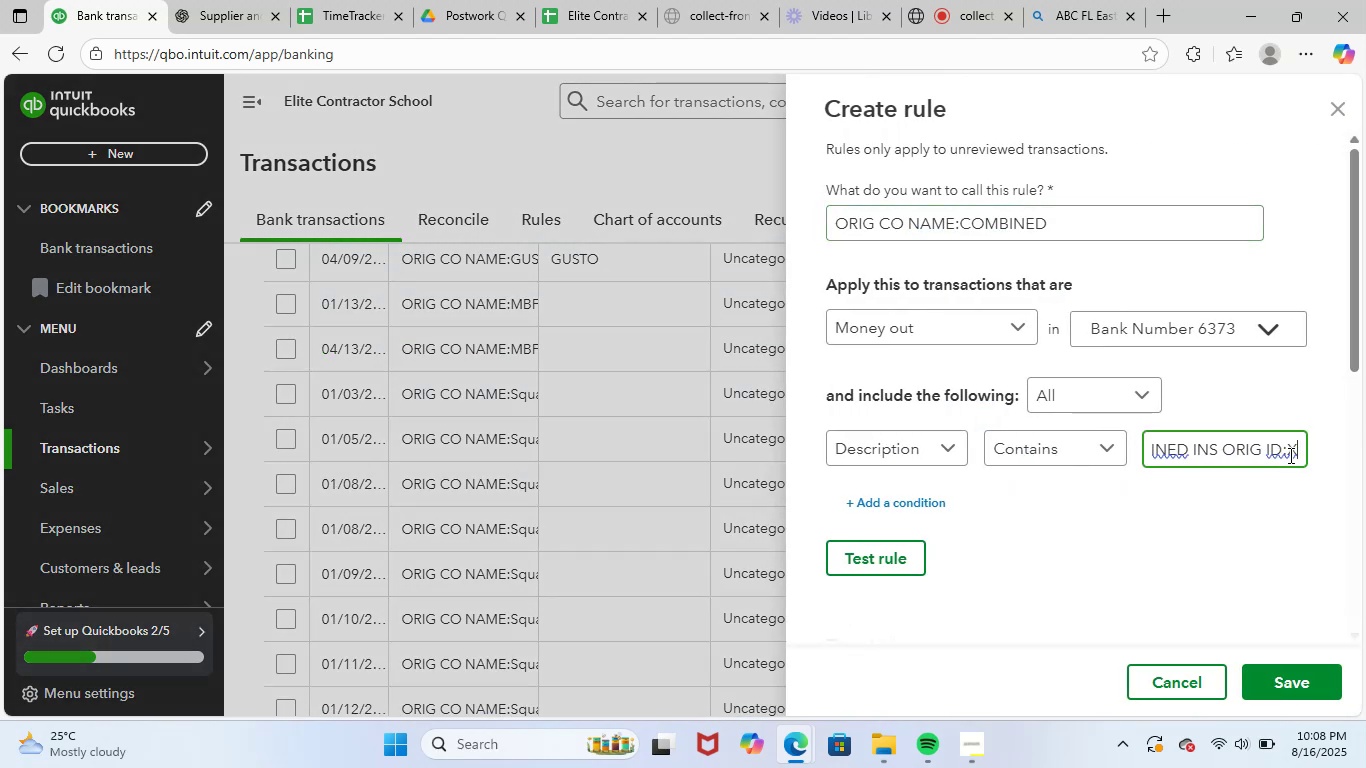 
key(ArrowDown)
 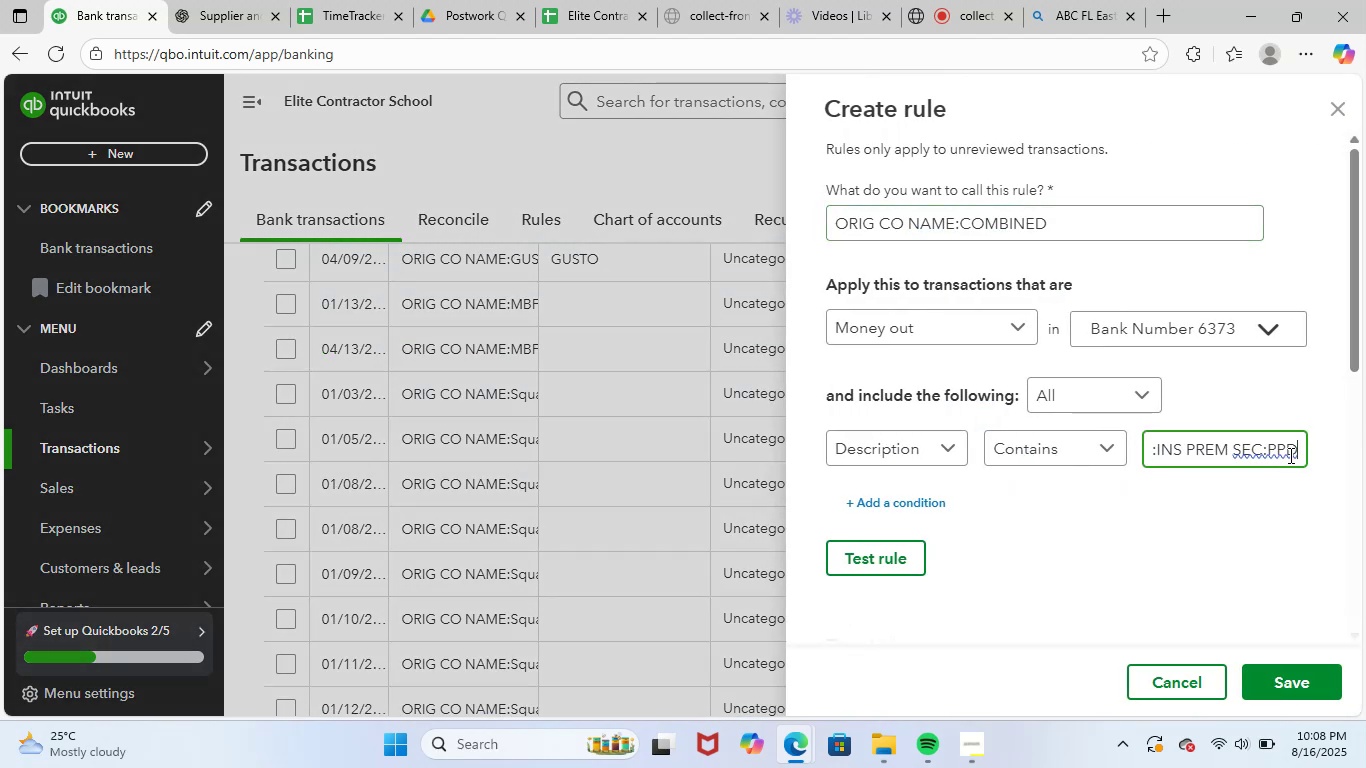 
key(ArrowDown)
 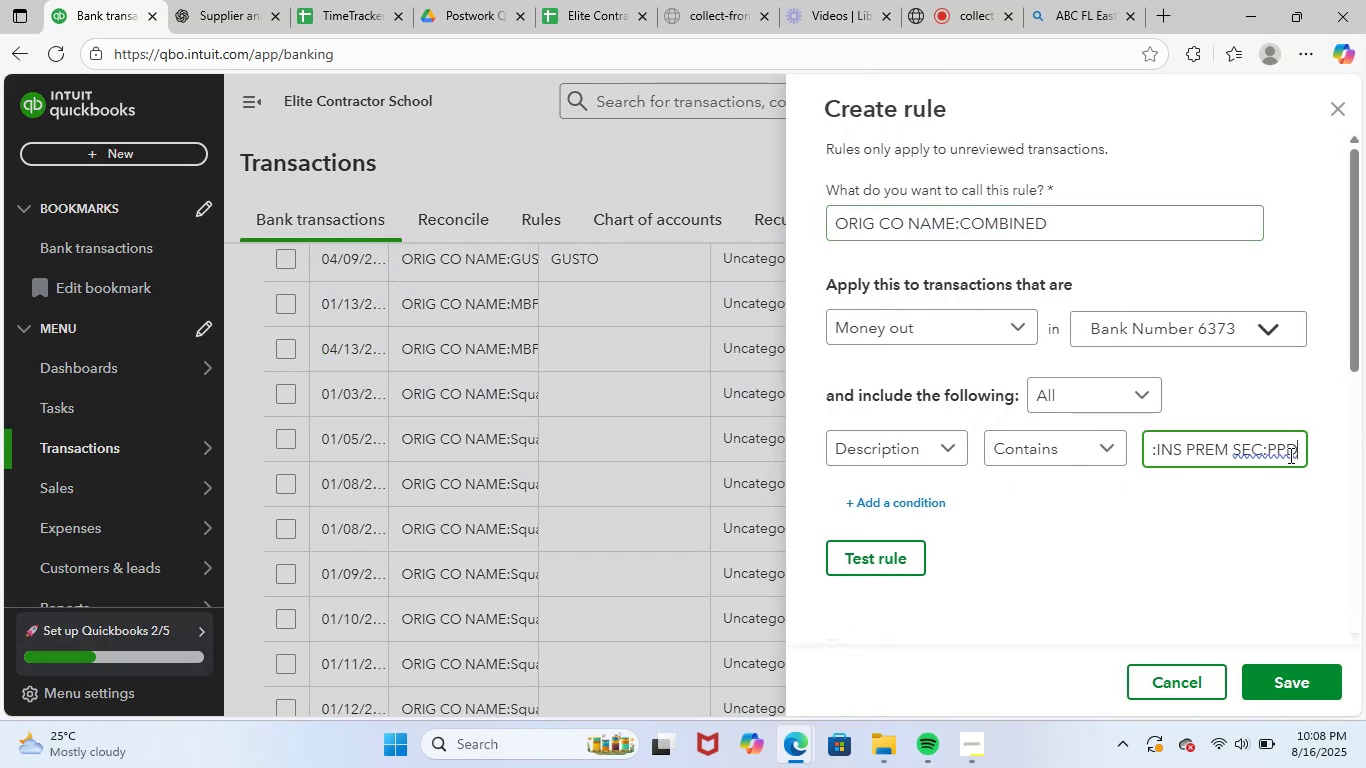 
key(ArrowDown)
 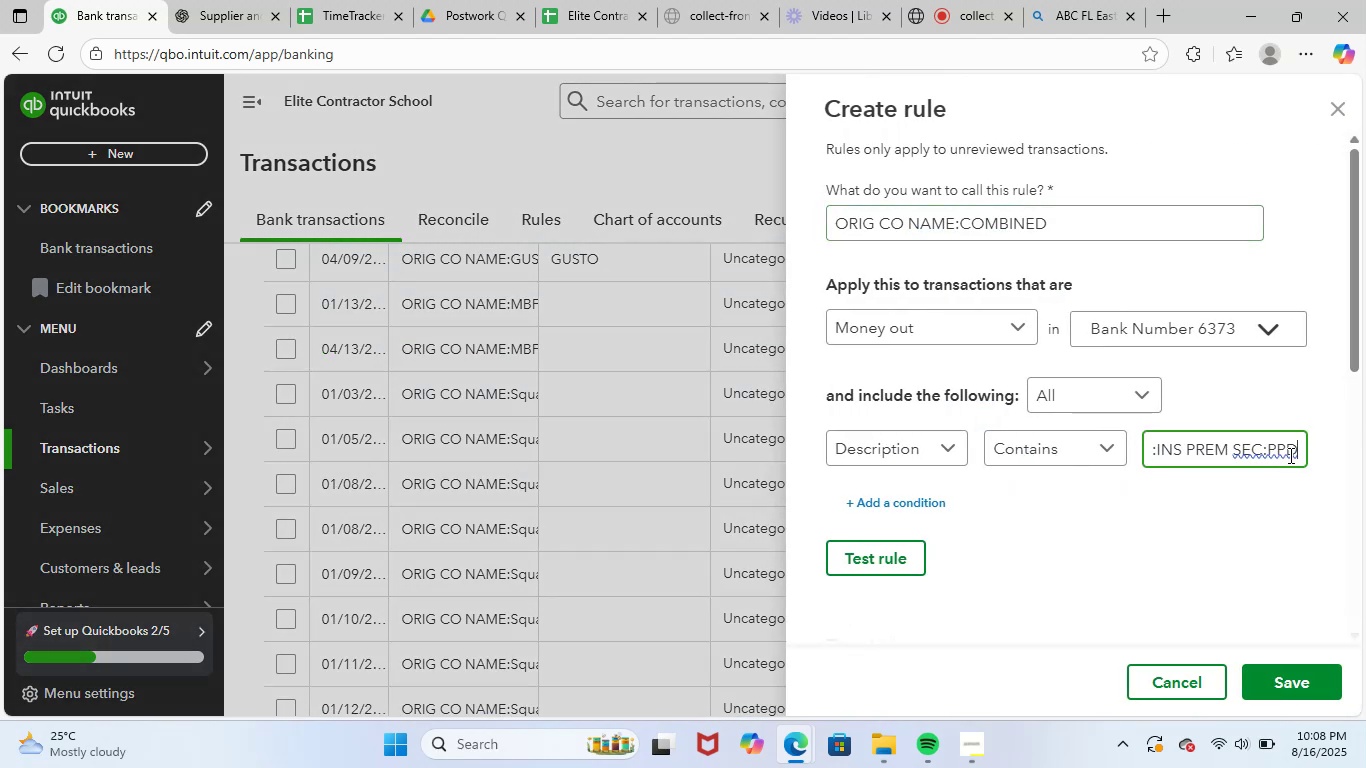 
hold_key(key=Backspace, duration=0.88)
 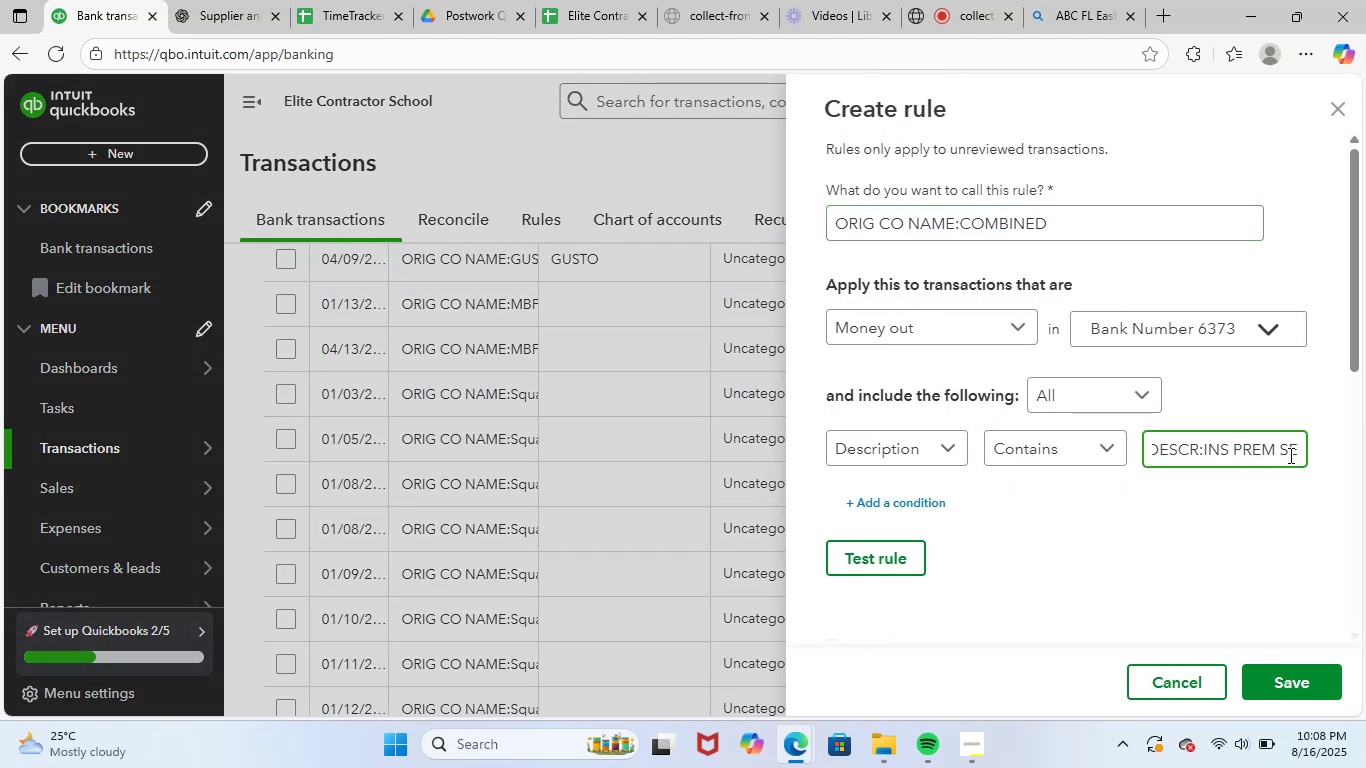 
key(Backspace)
 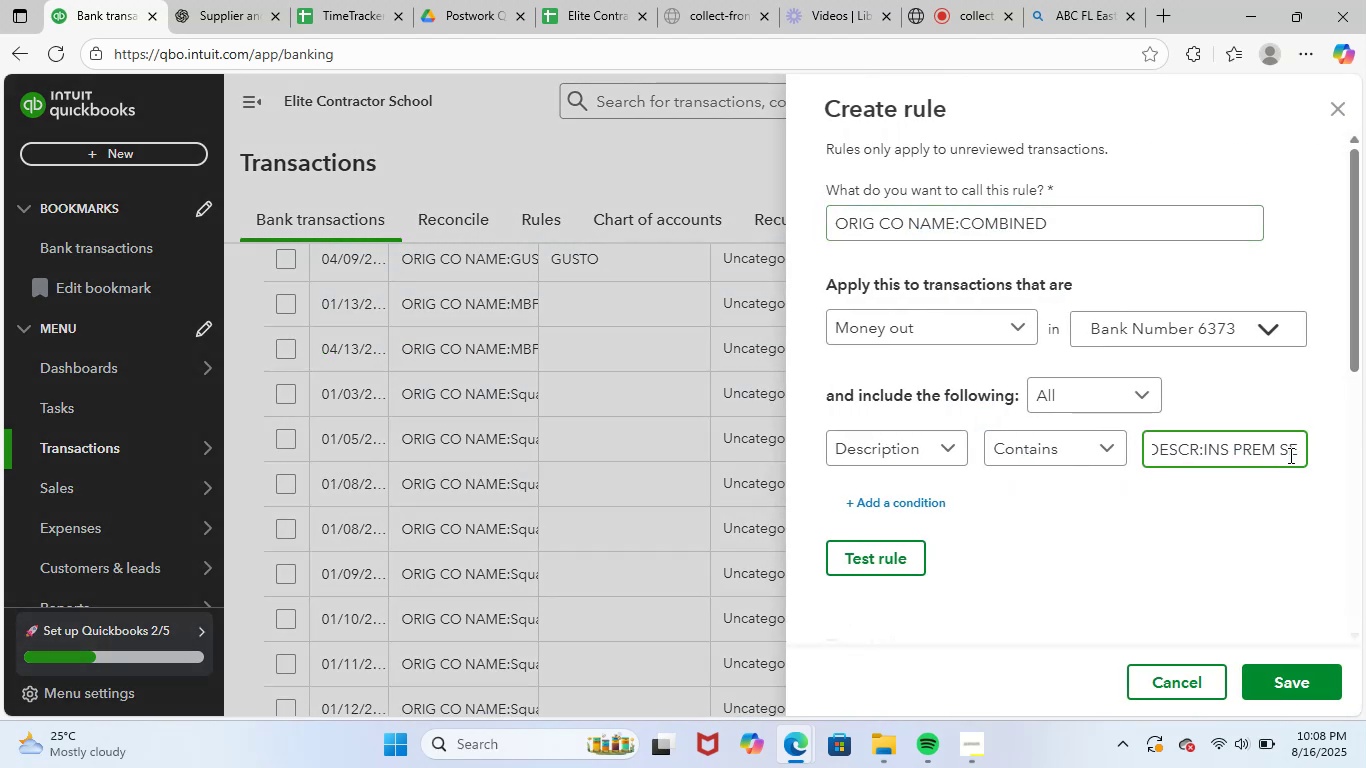 
key(Backspace)
 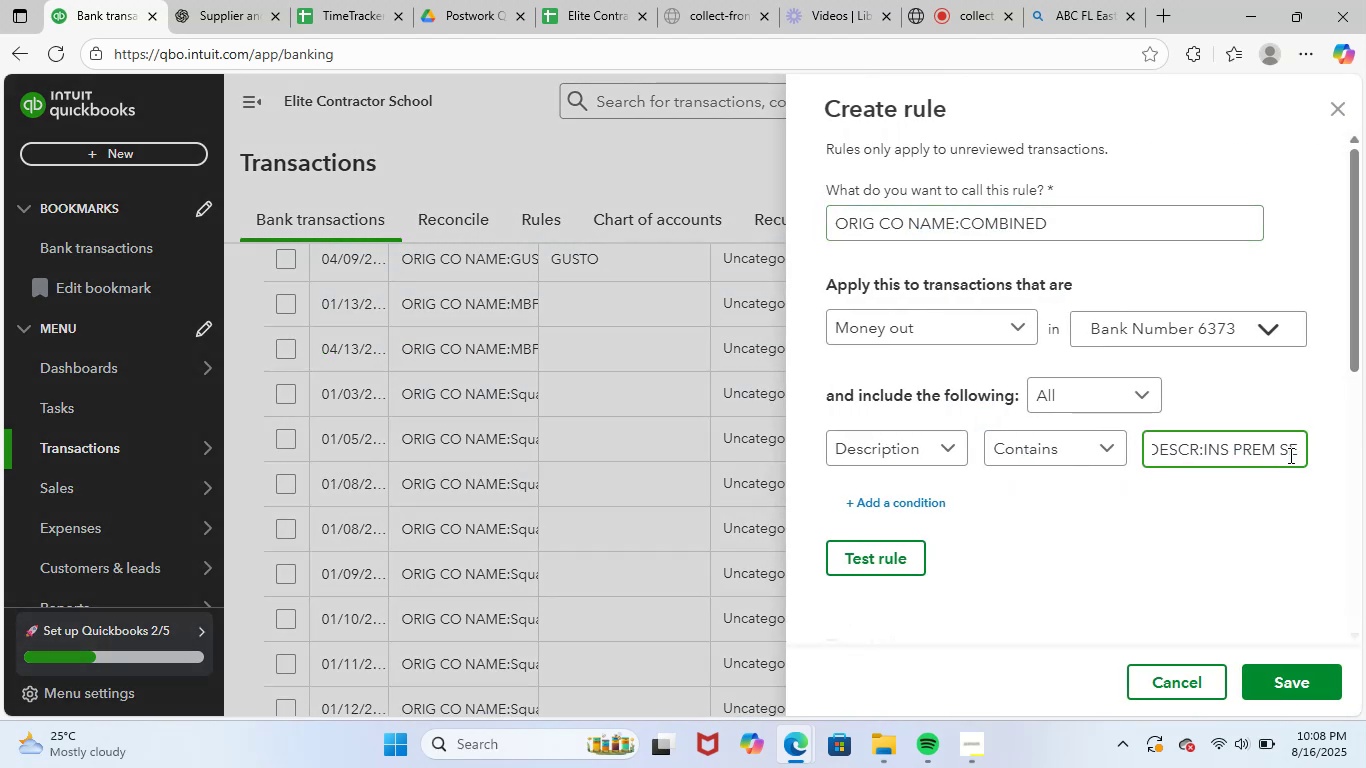 
key(Backspace)
 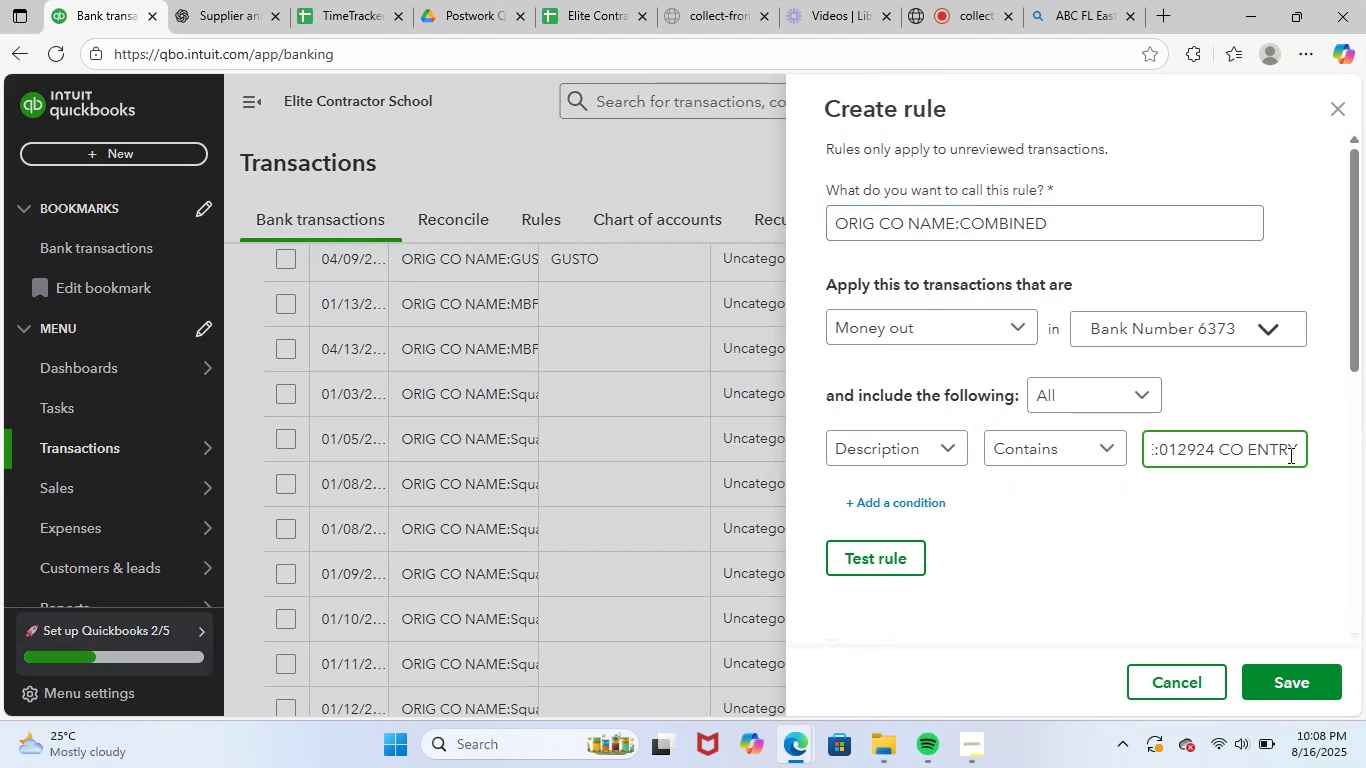 
key(Backspace)
 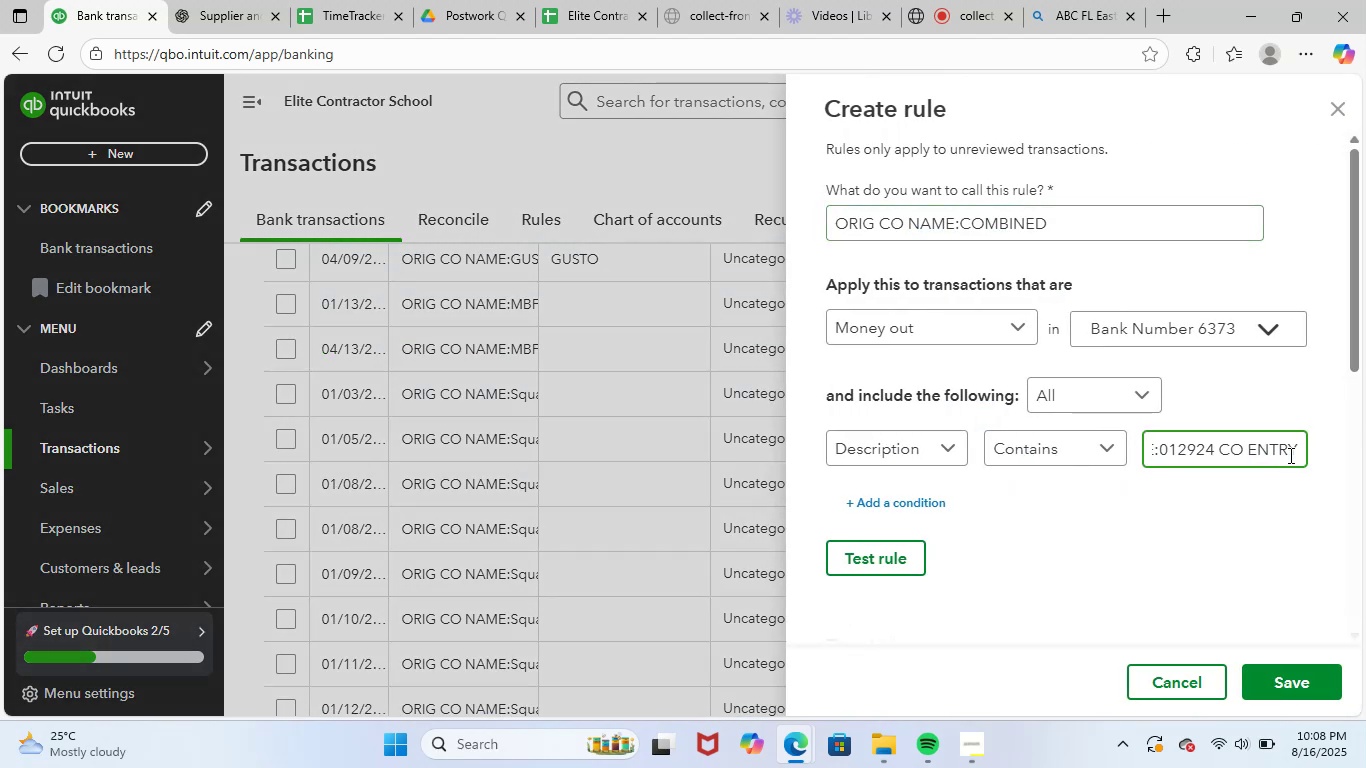 
key(Backspace)
 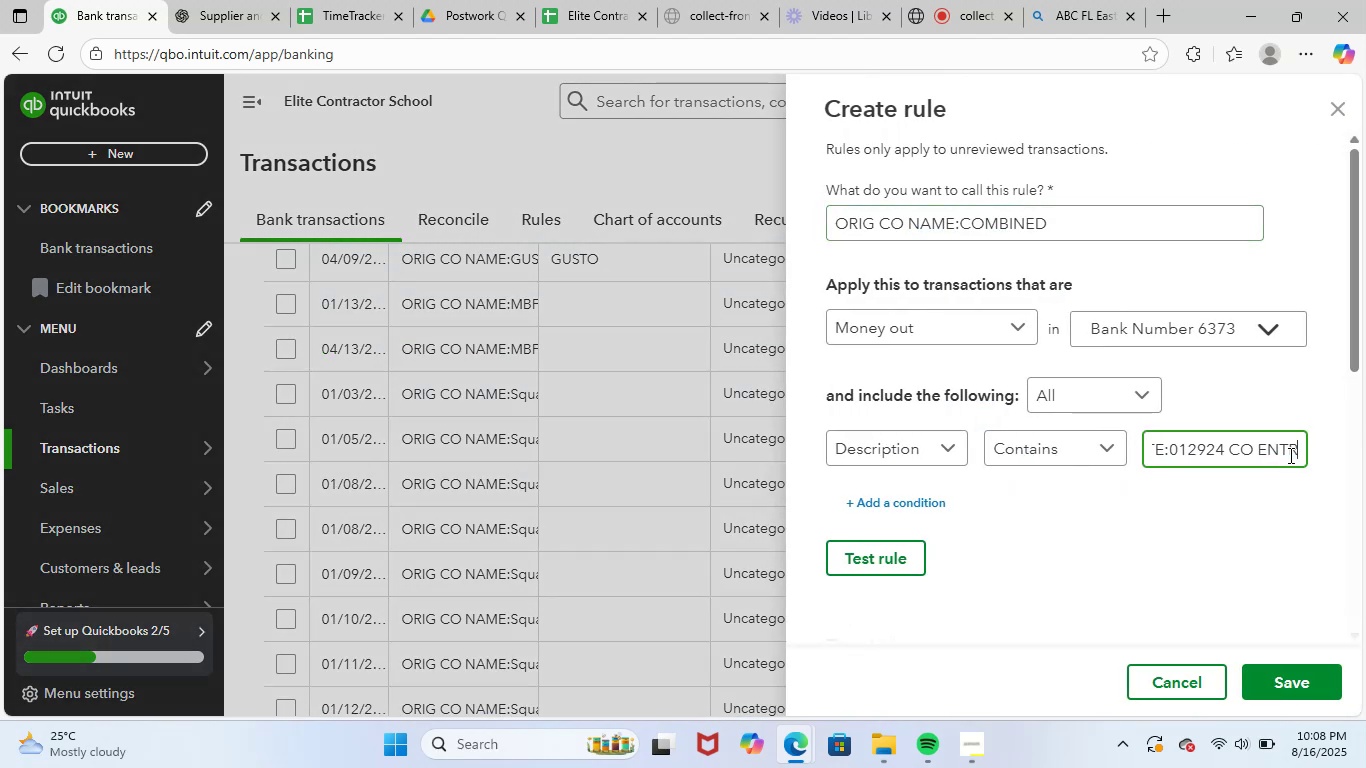 
key(Backspace)
 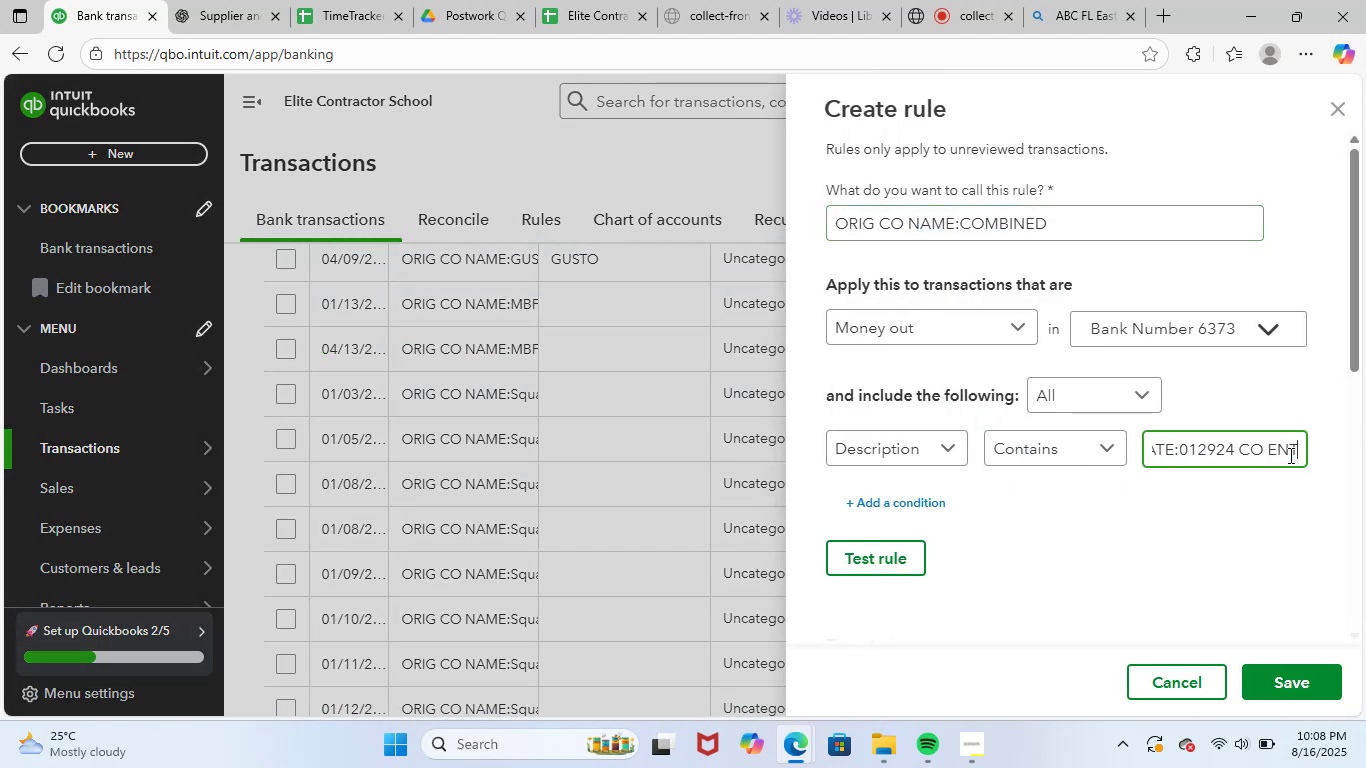 
key(Backspace)
 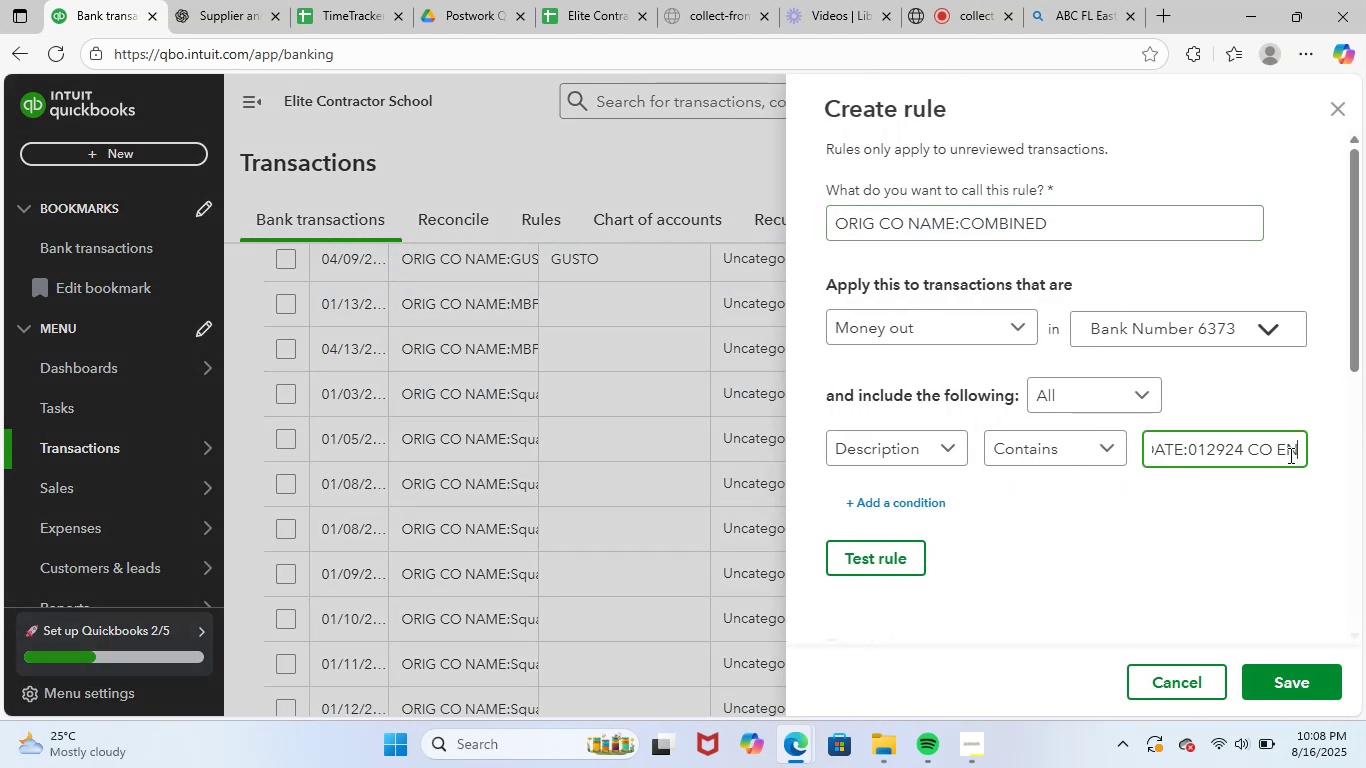 
key(Backspace)
 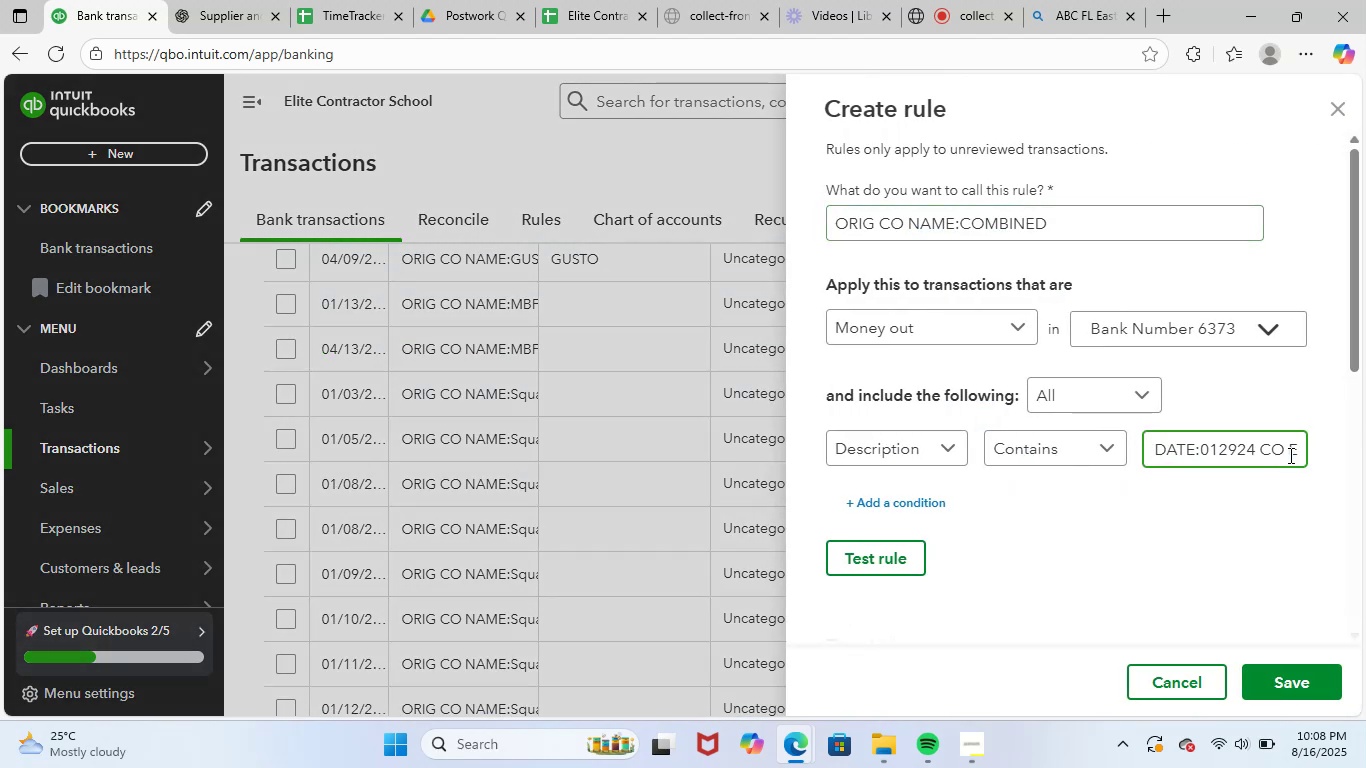 
key(Backspace)
 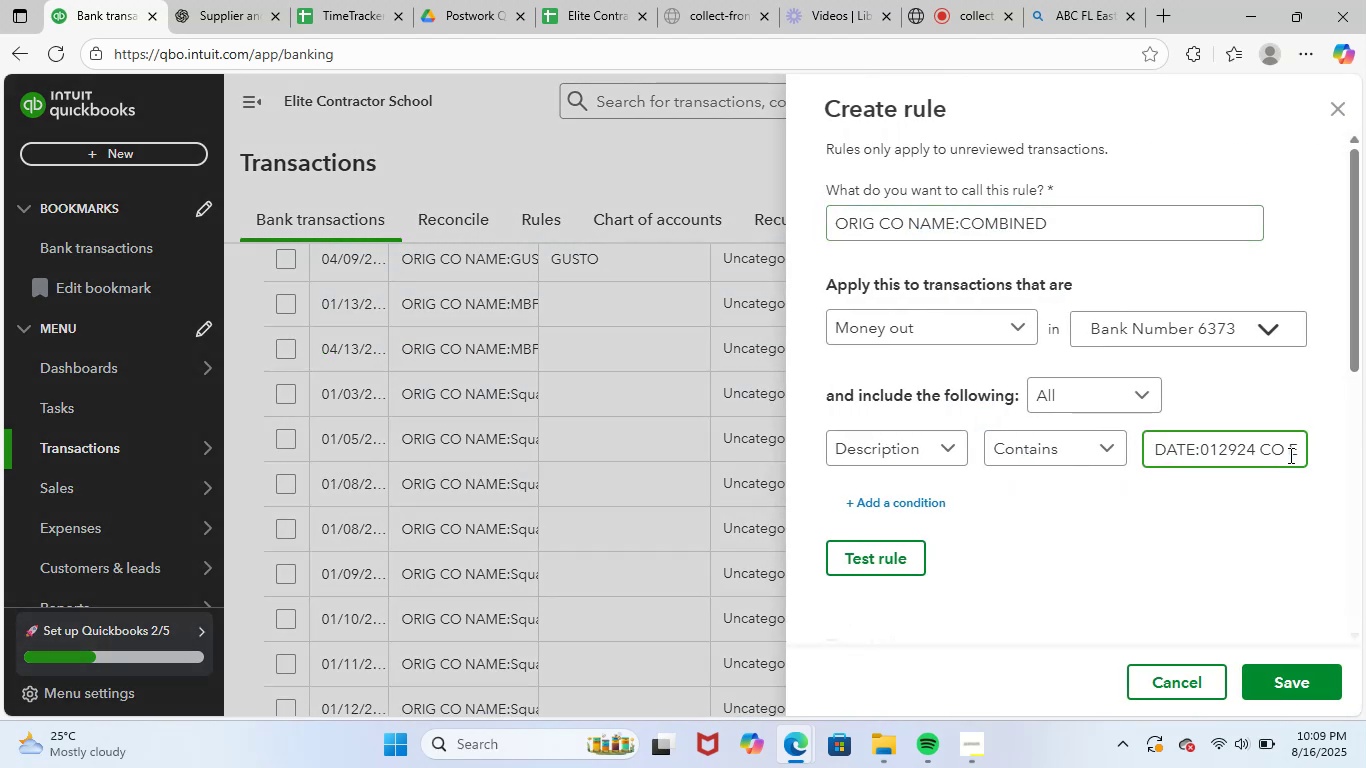 
key(Backspace)
 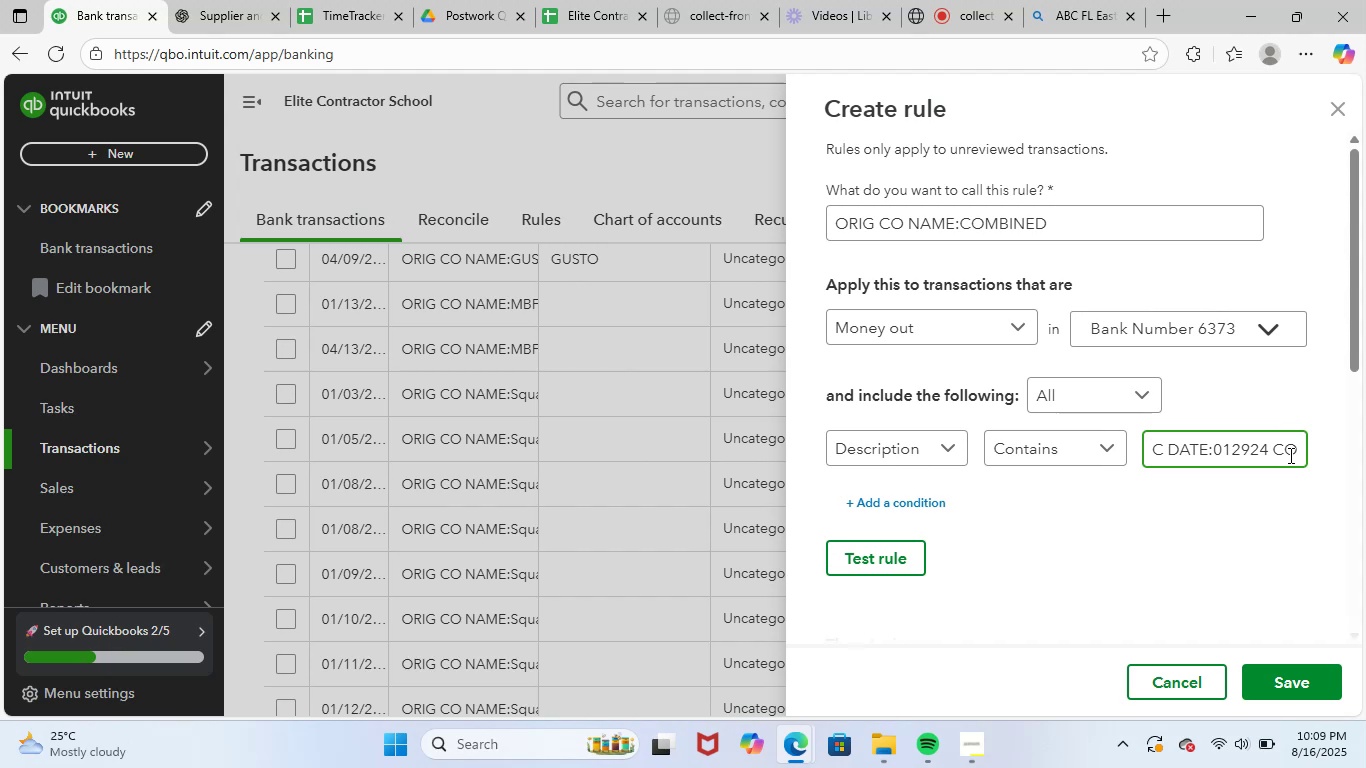 
key(Backspace)
 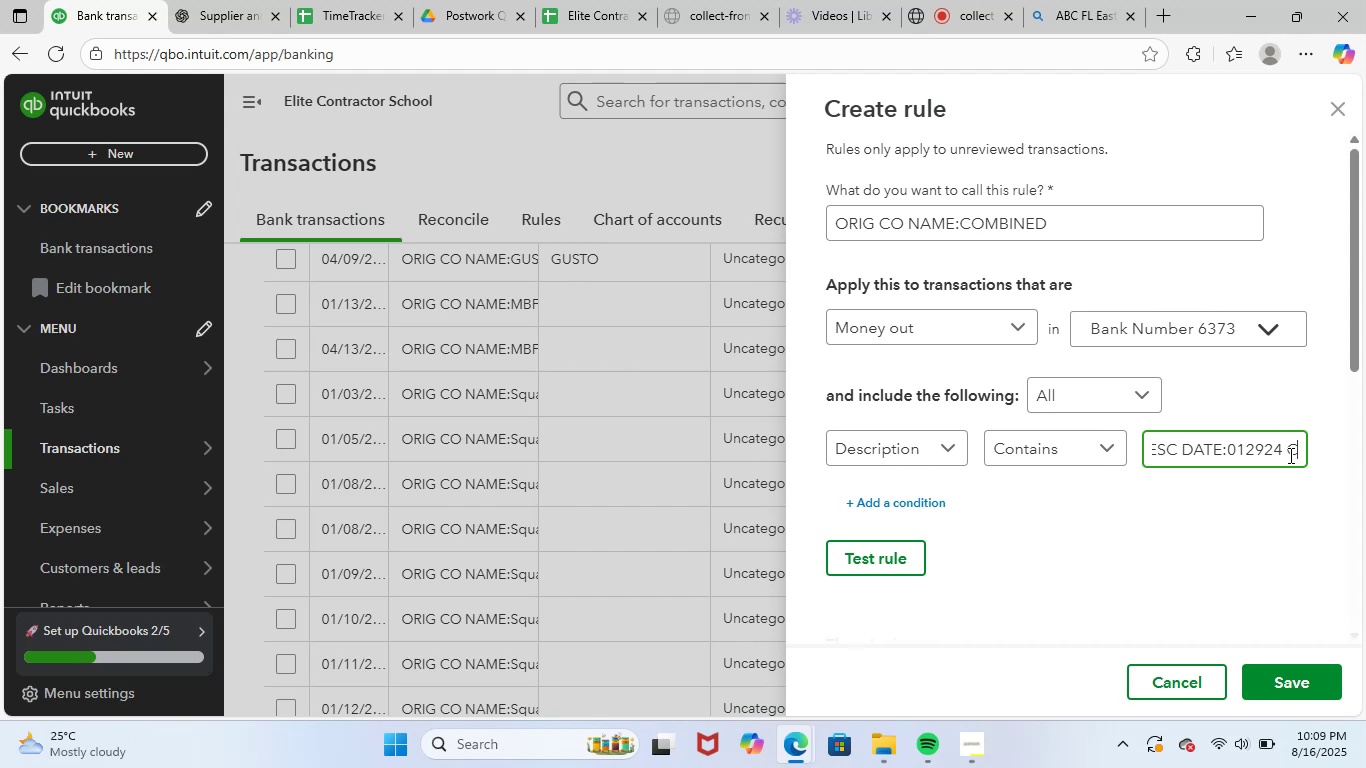 
key(Backspace)
 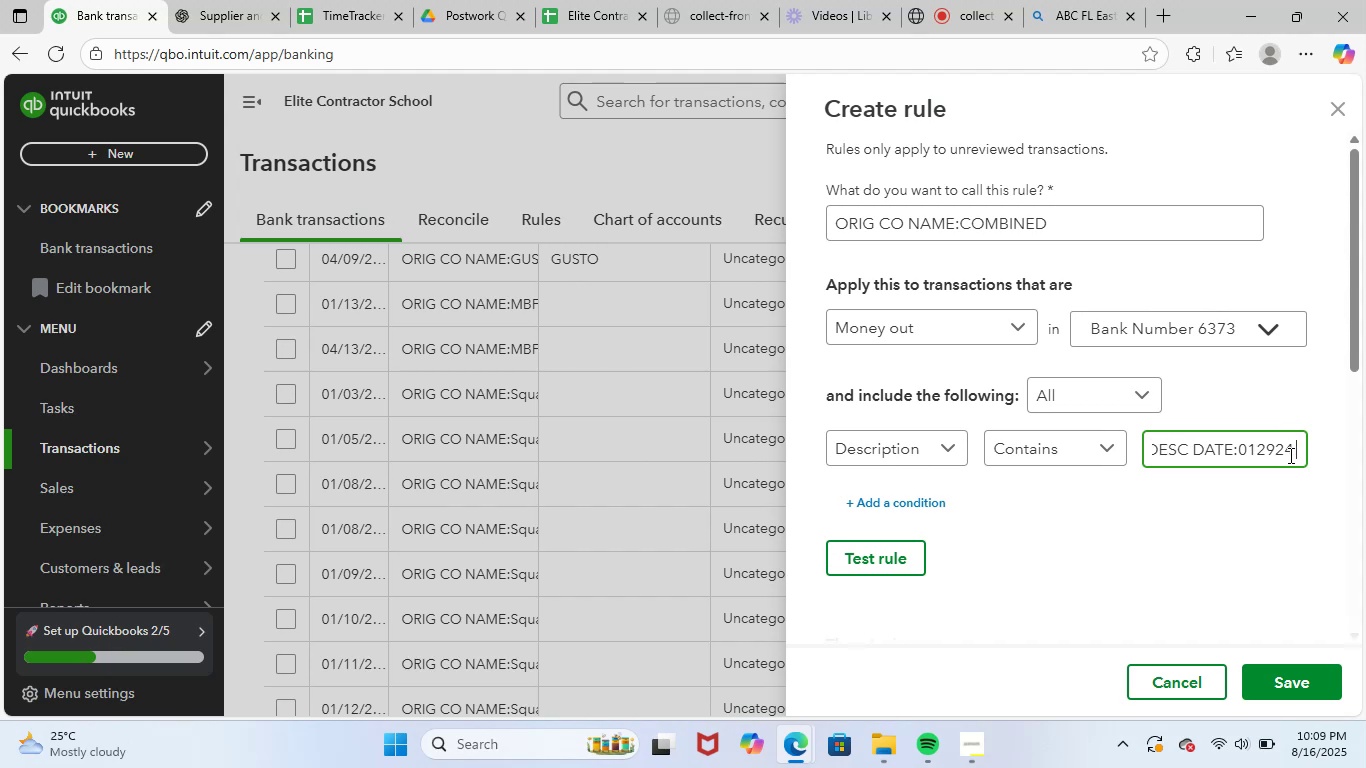 
key(Backspace)
 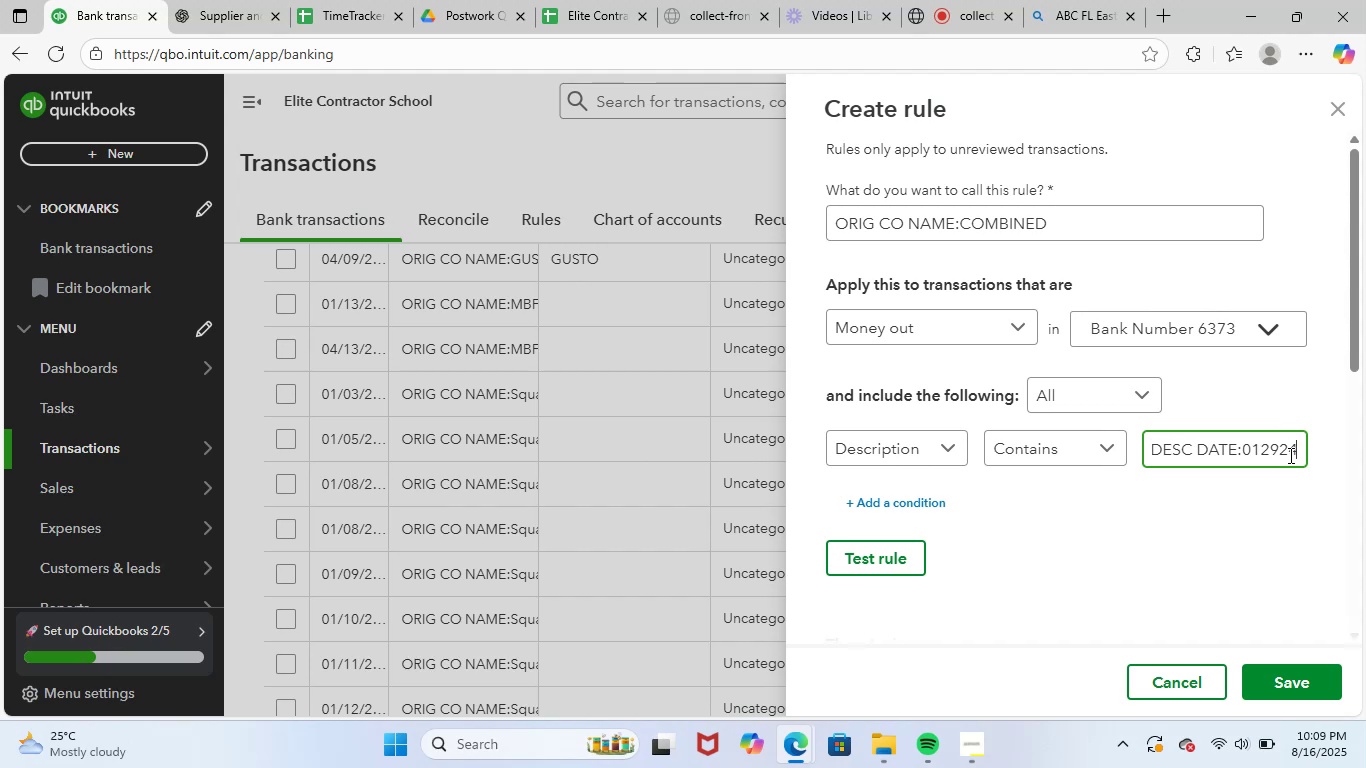 
key(Backspace)
 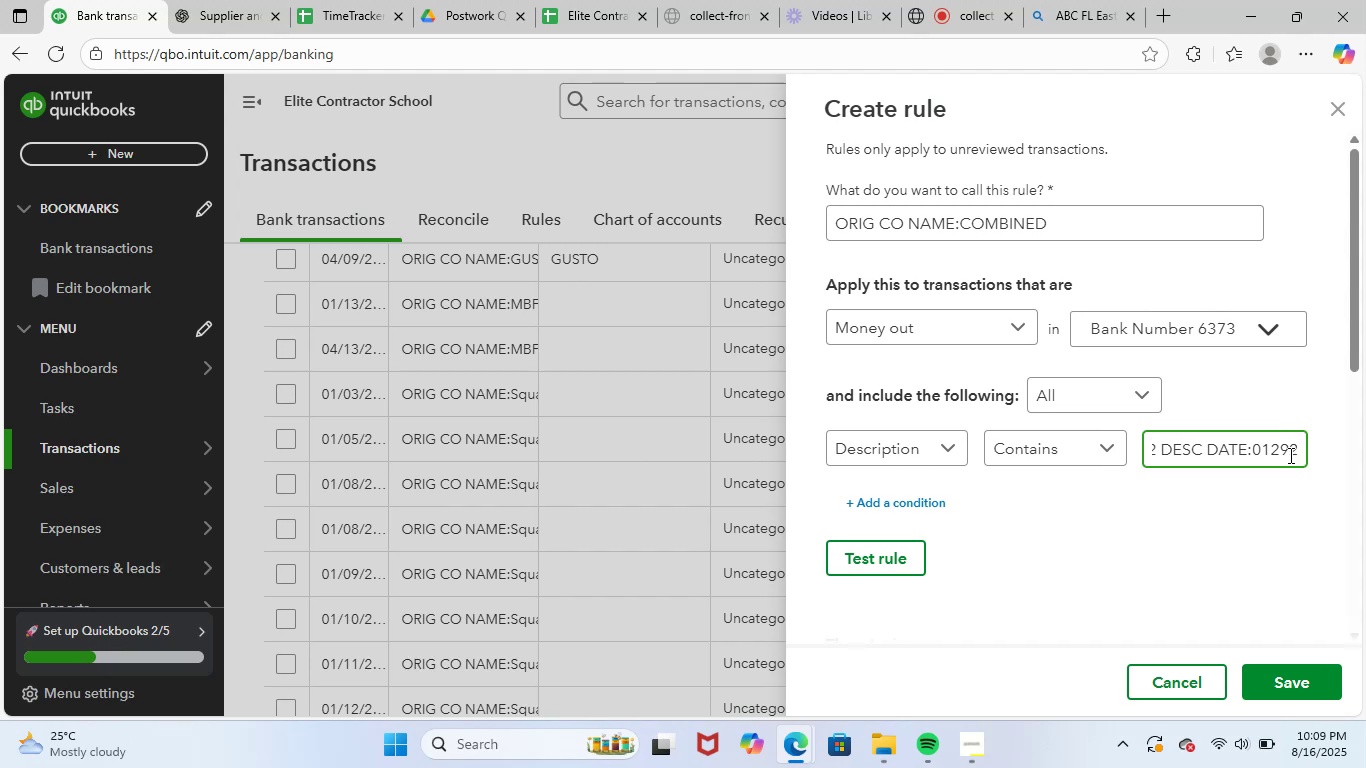 
key(Backspace)
 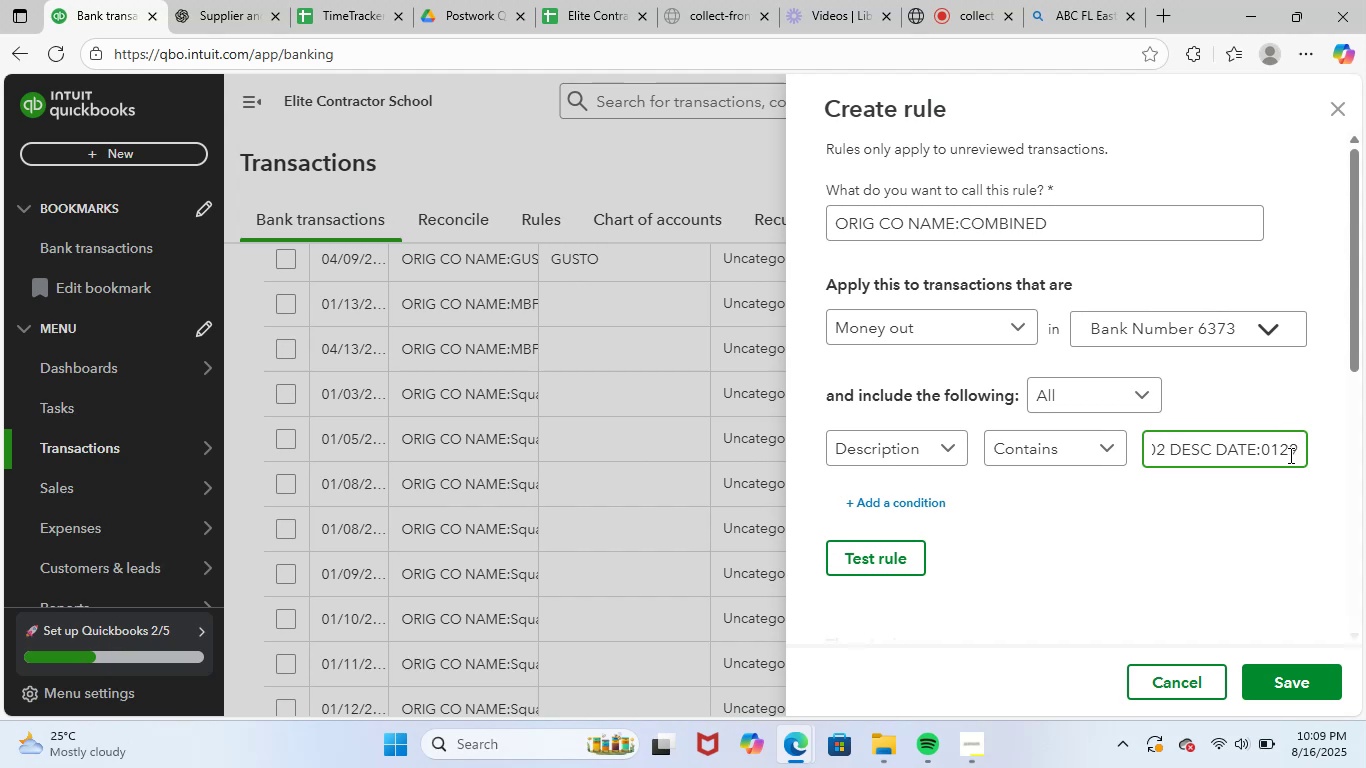 
key(Backspace)
 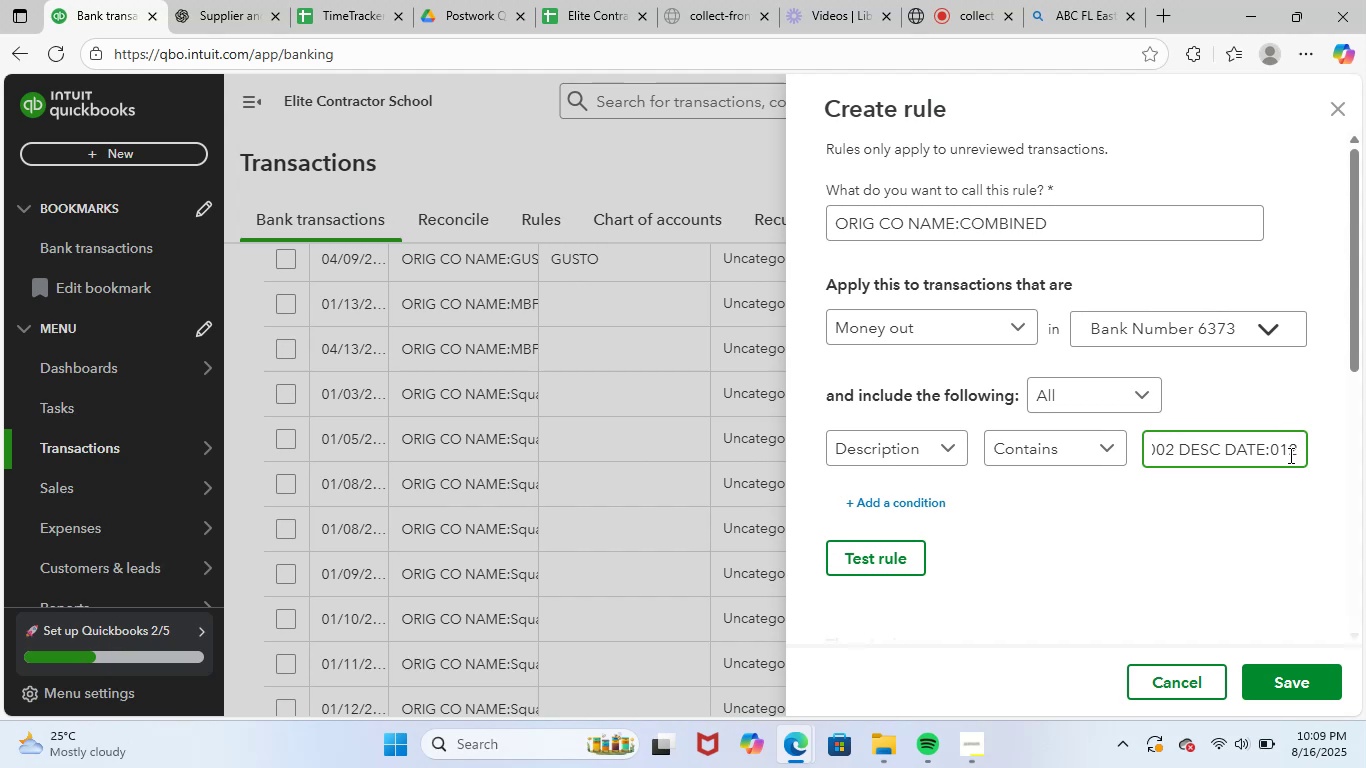 
key(Backspace)
 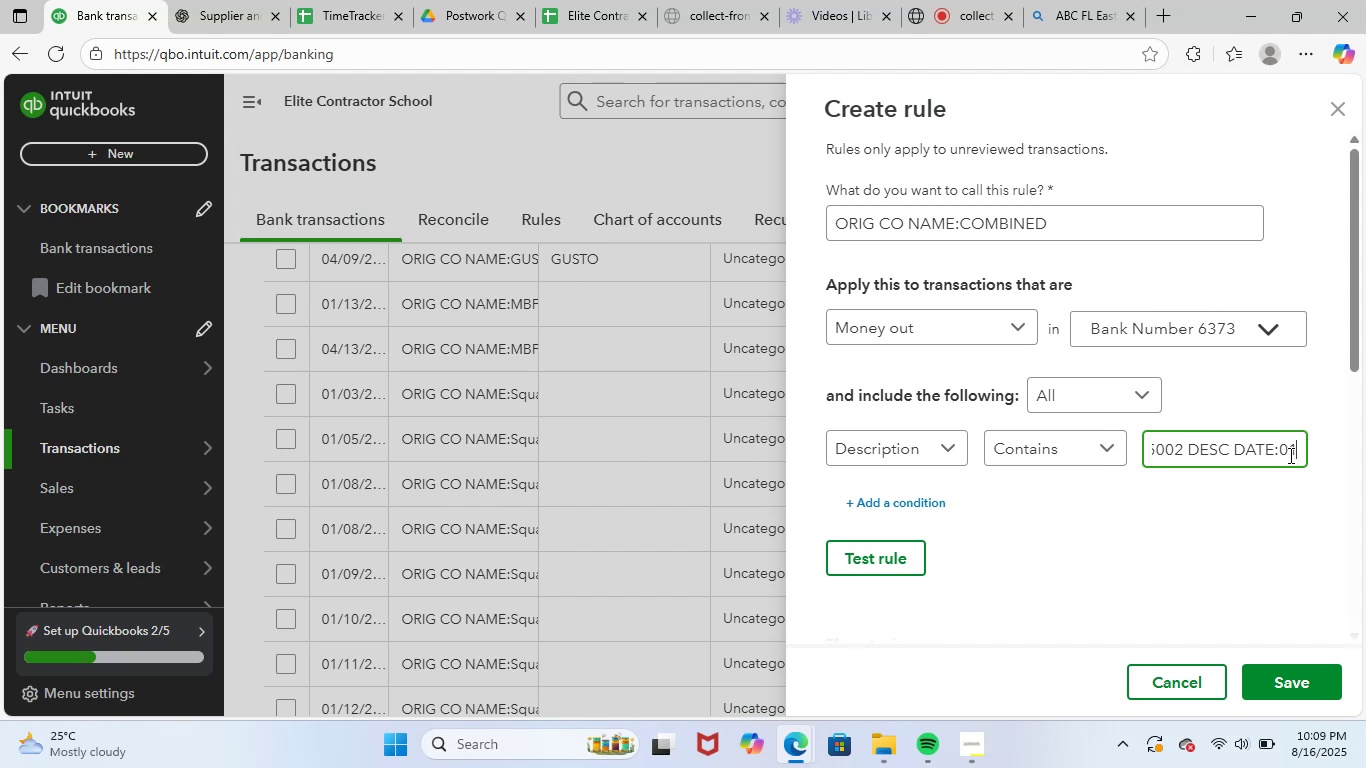 
key(Backspace)
 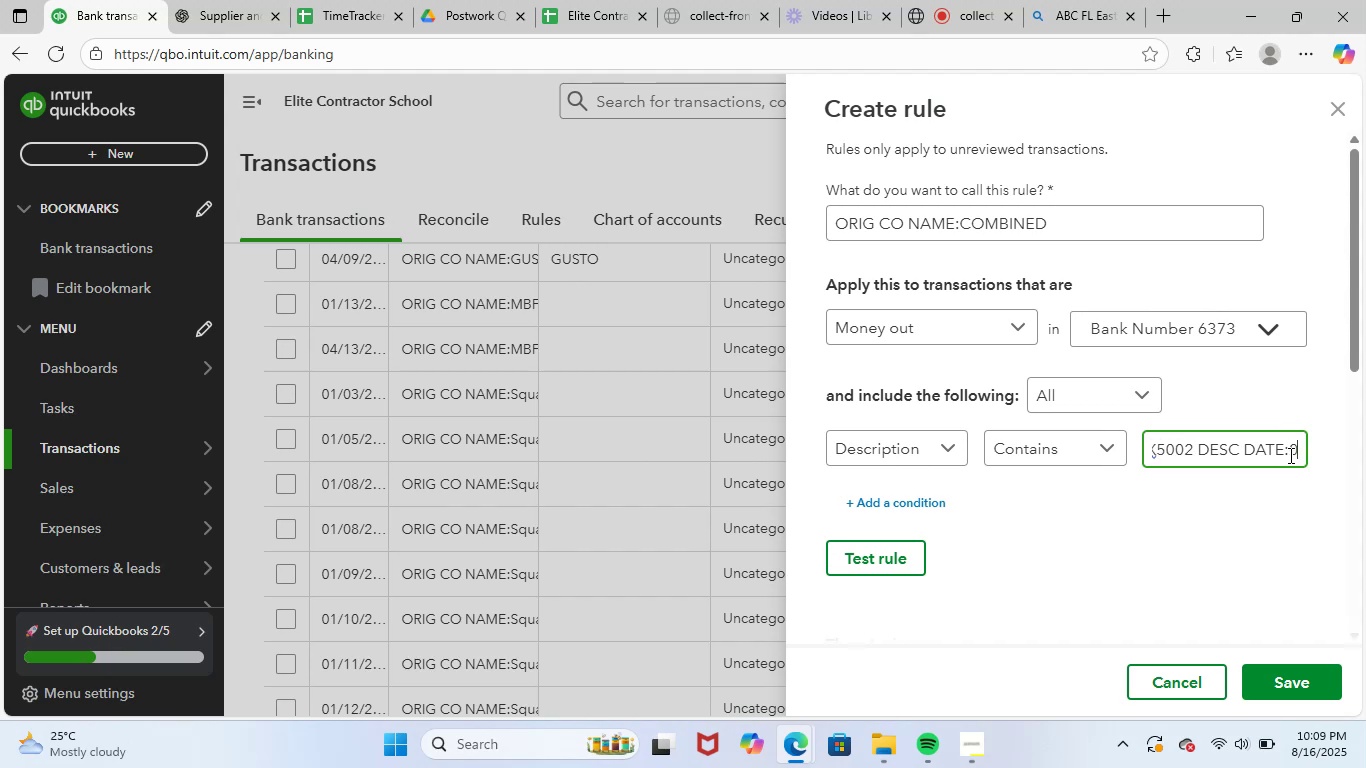 
key(Backspace)
 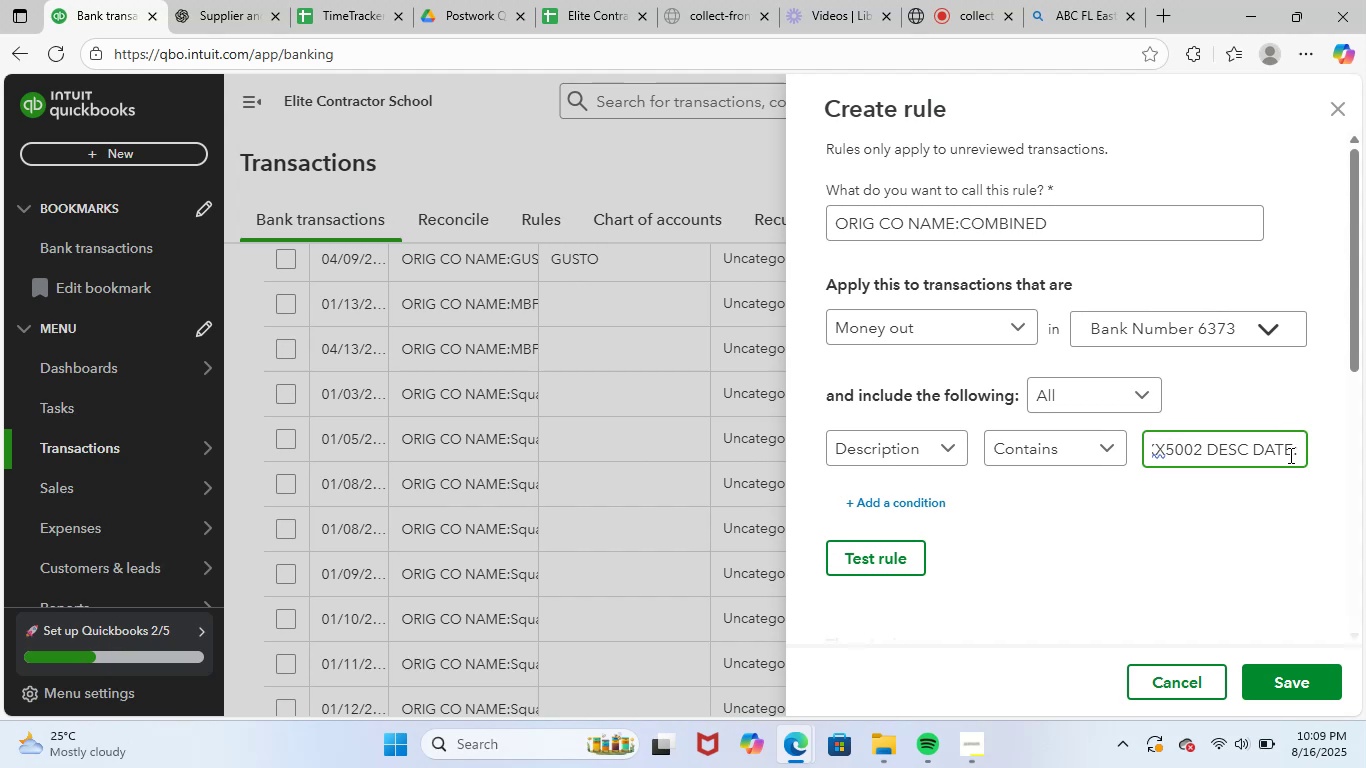 
key(Backspace)
 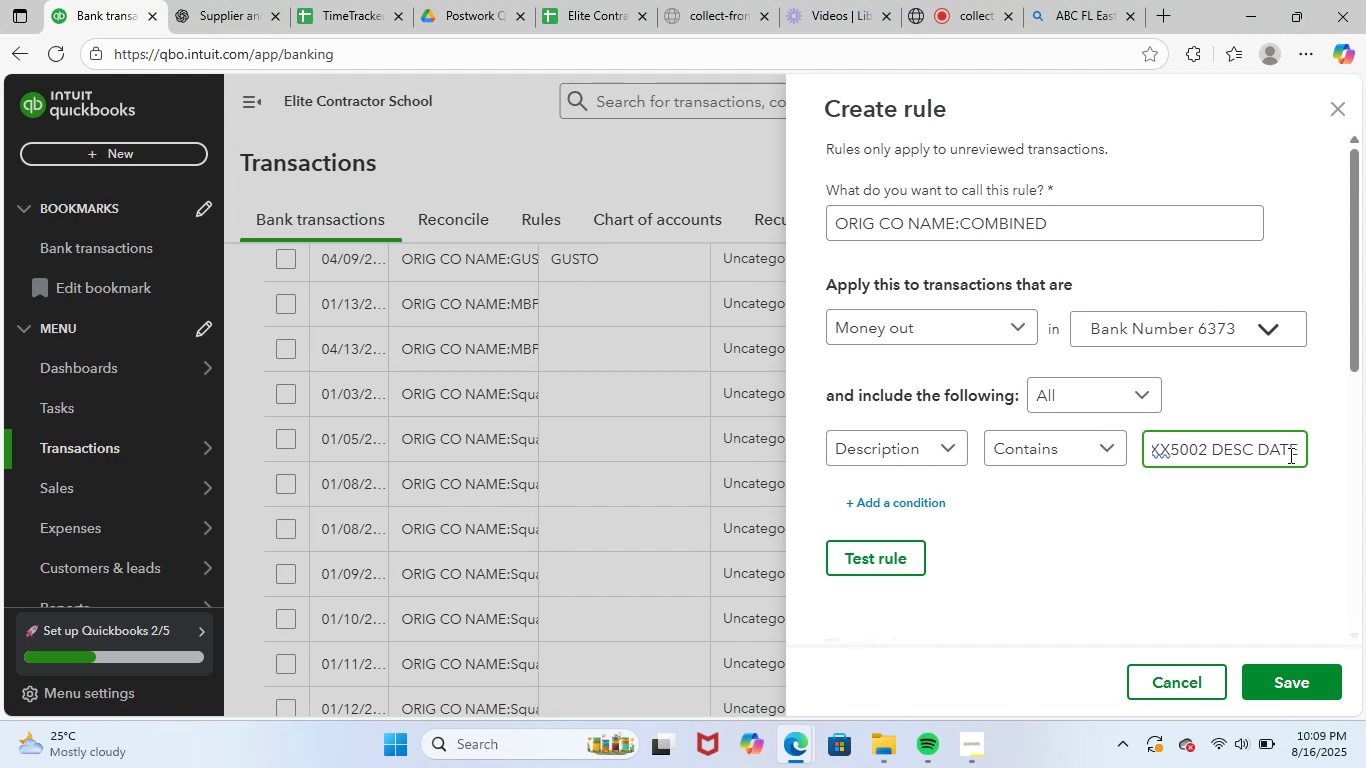 
key(Backspace)
 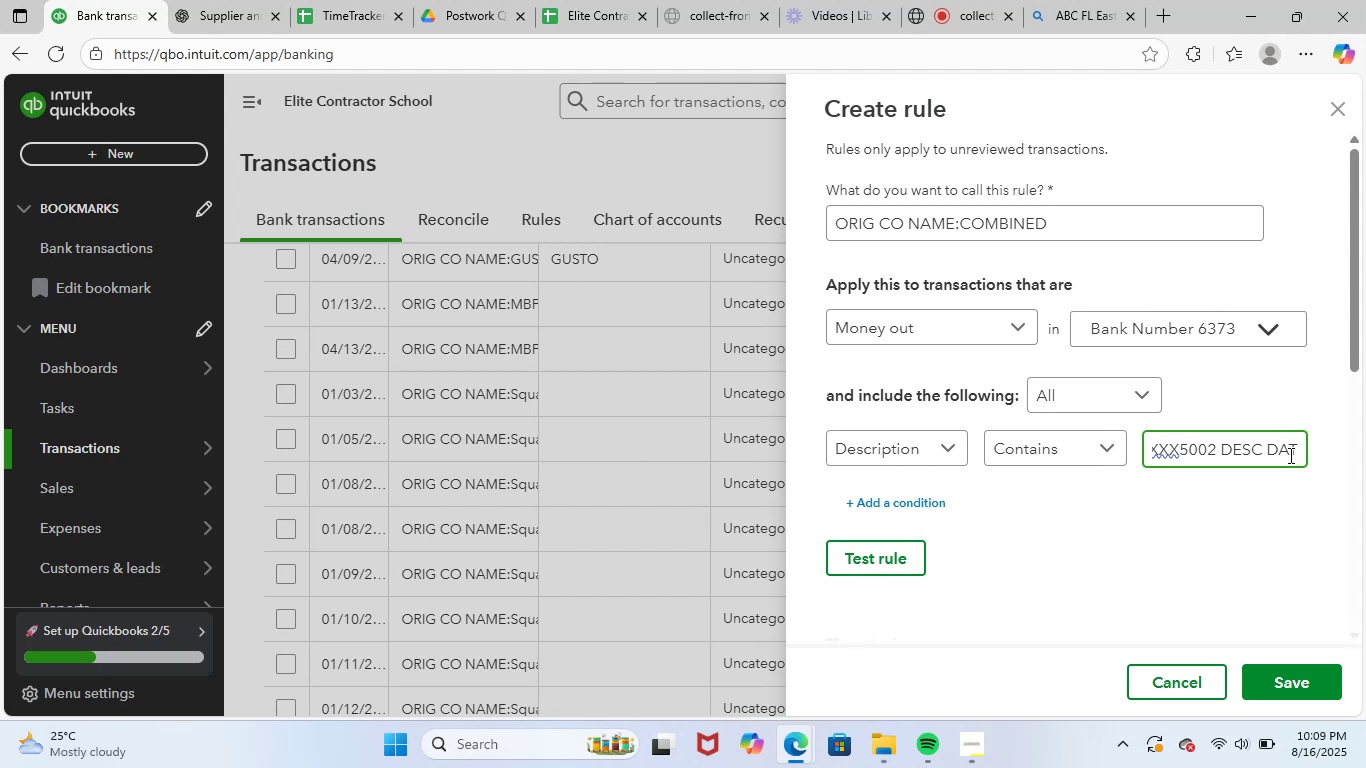 
key(Backspace)
 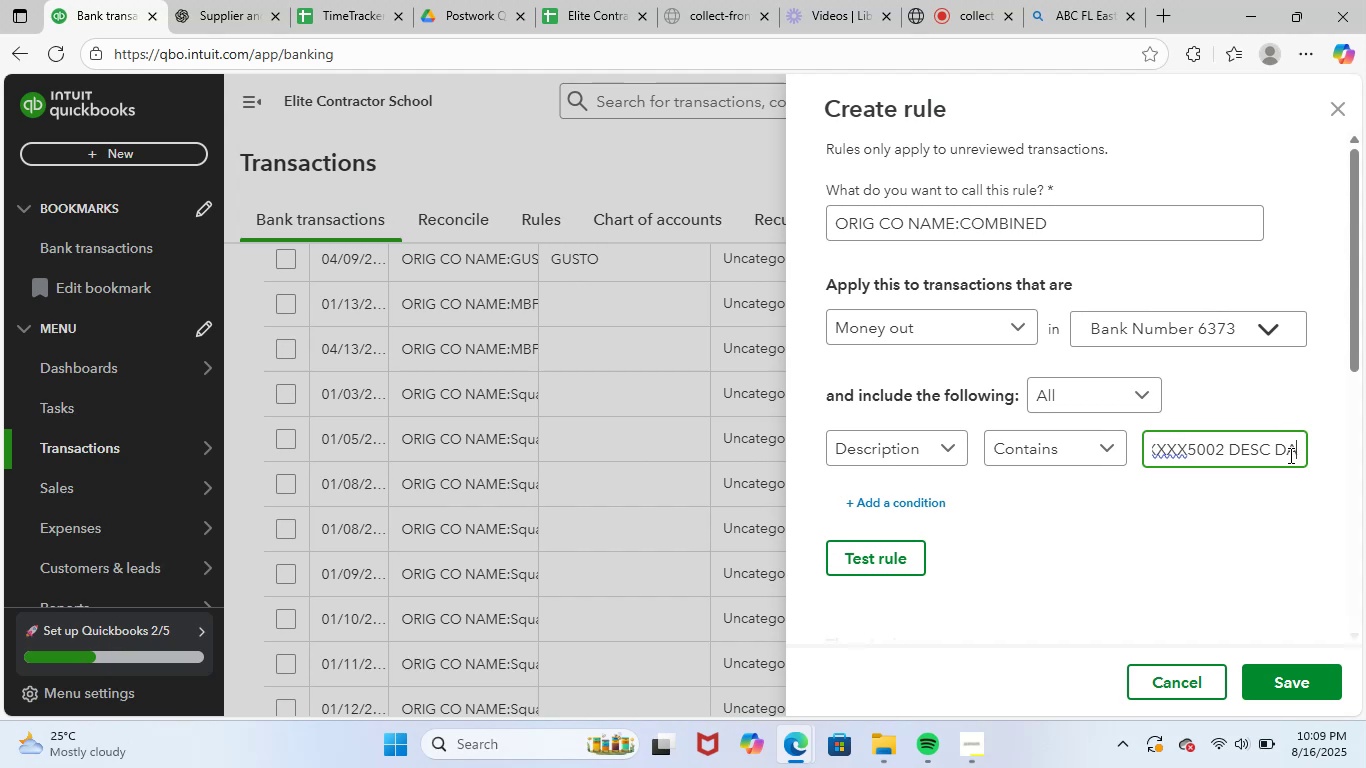 
key(Backspace)
 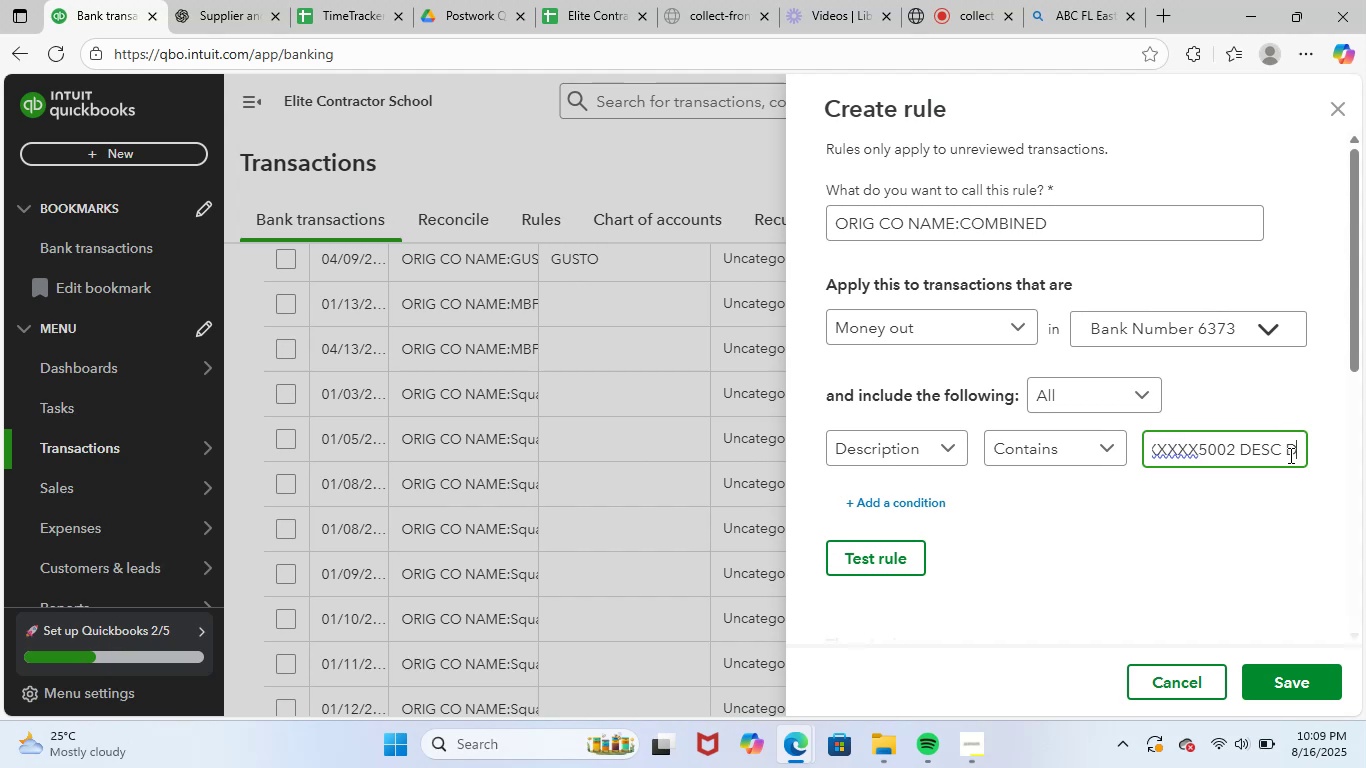 
key(Backspace)
 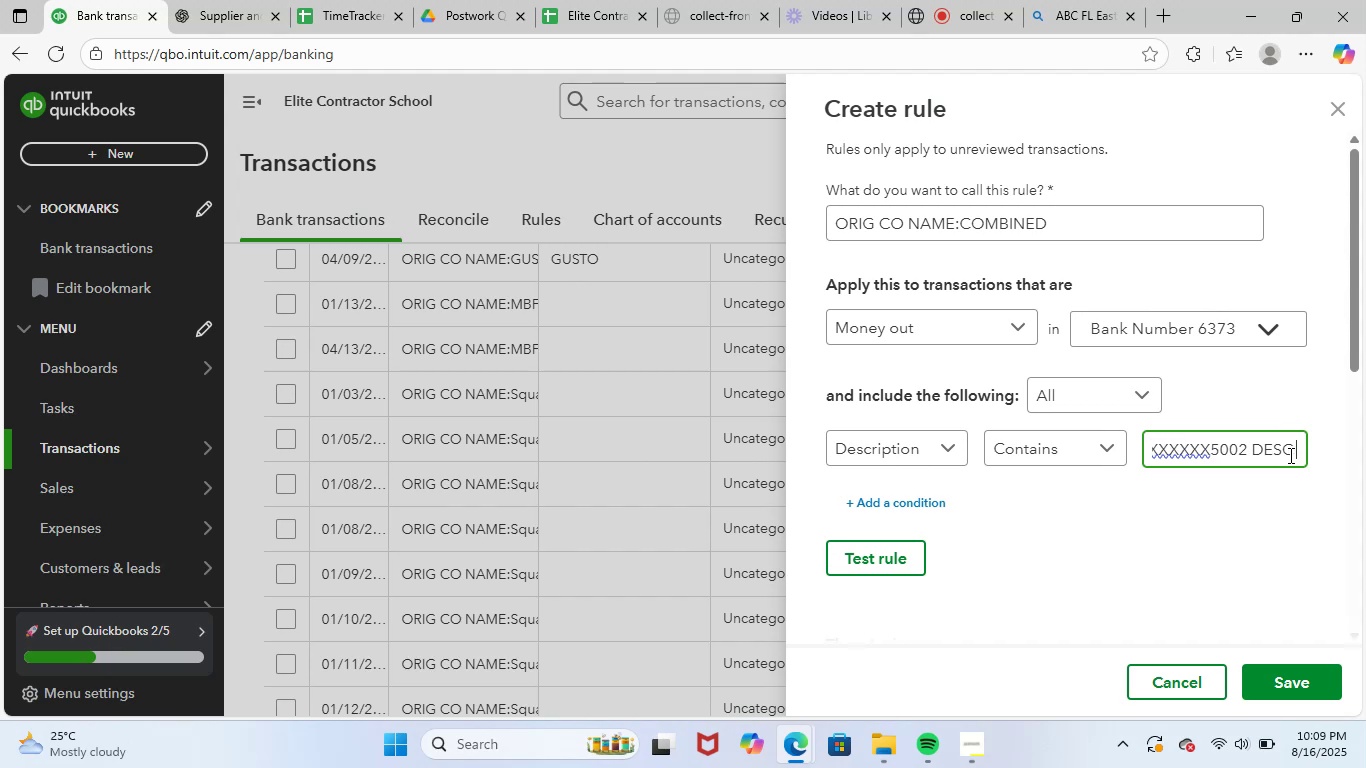 
key(Backspace)
 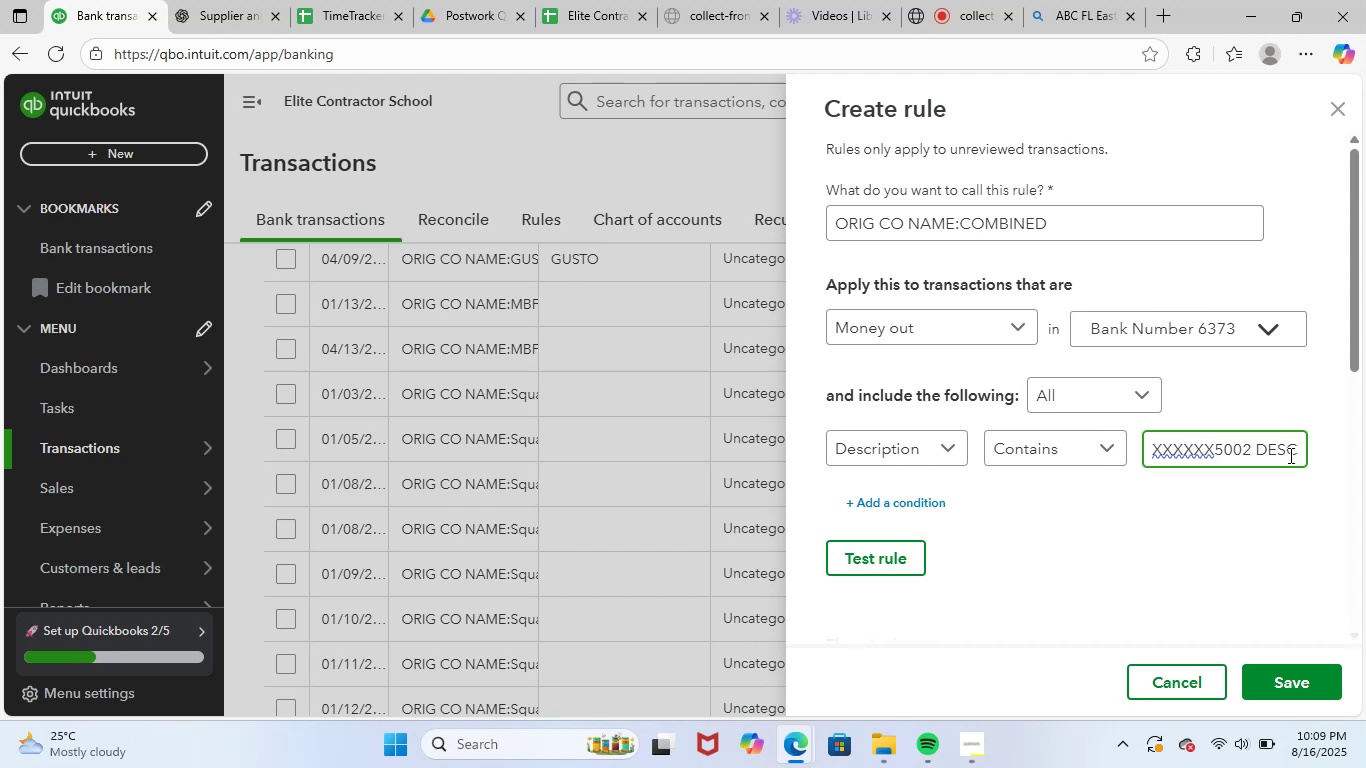 
key(Backspace)
 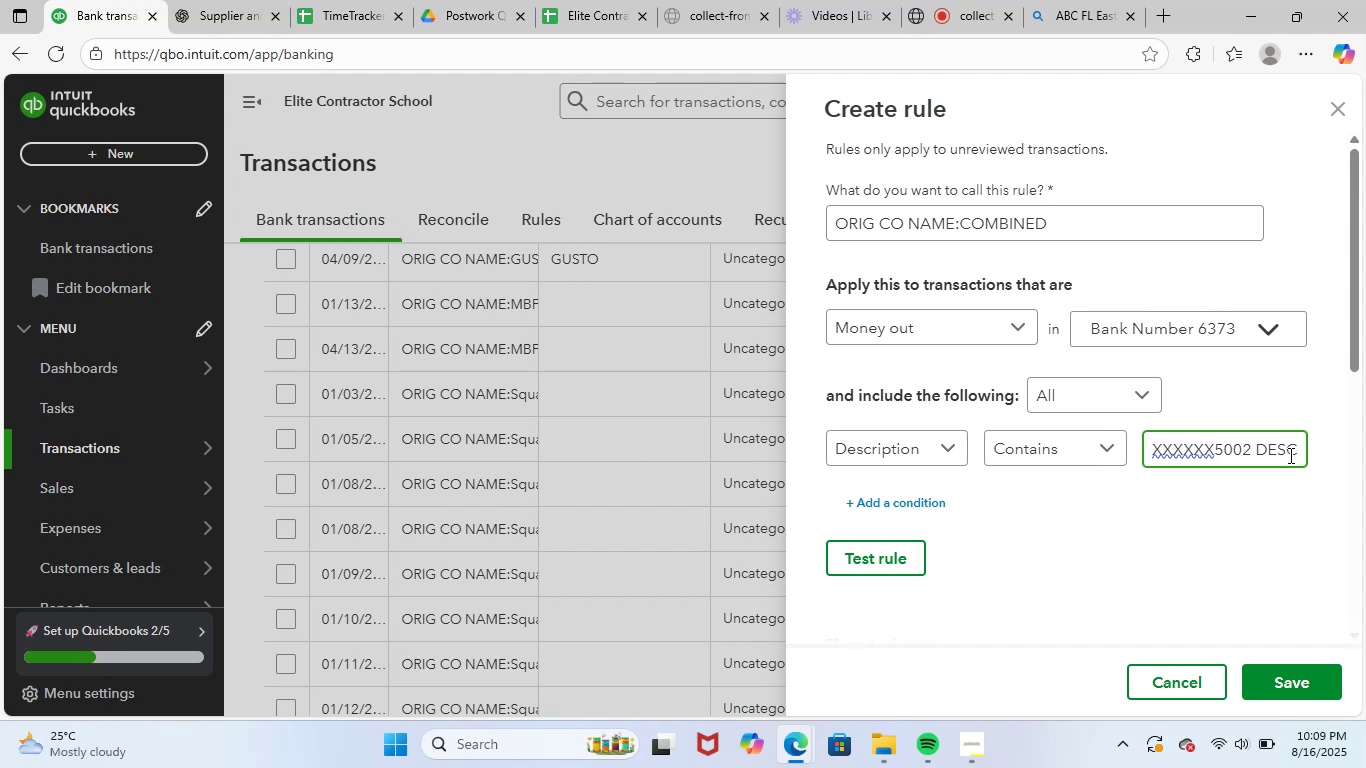 
key(Backspace)
 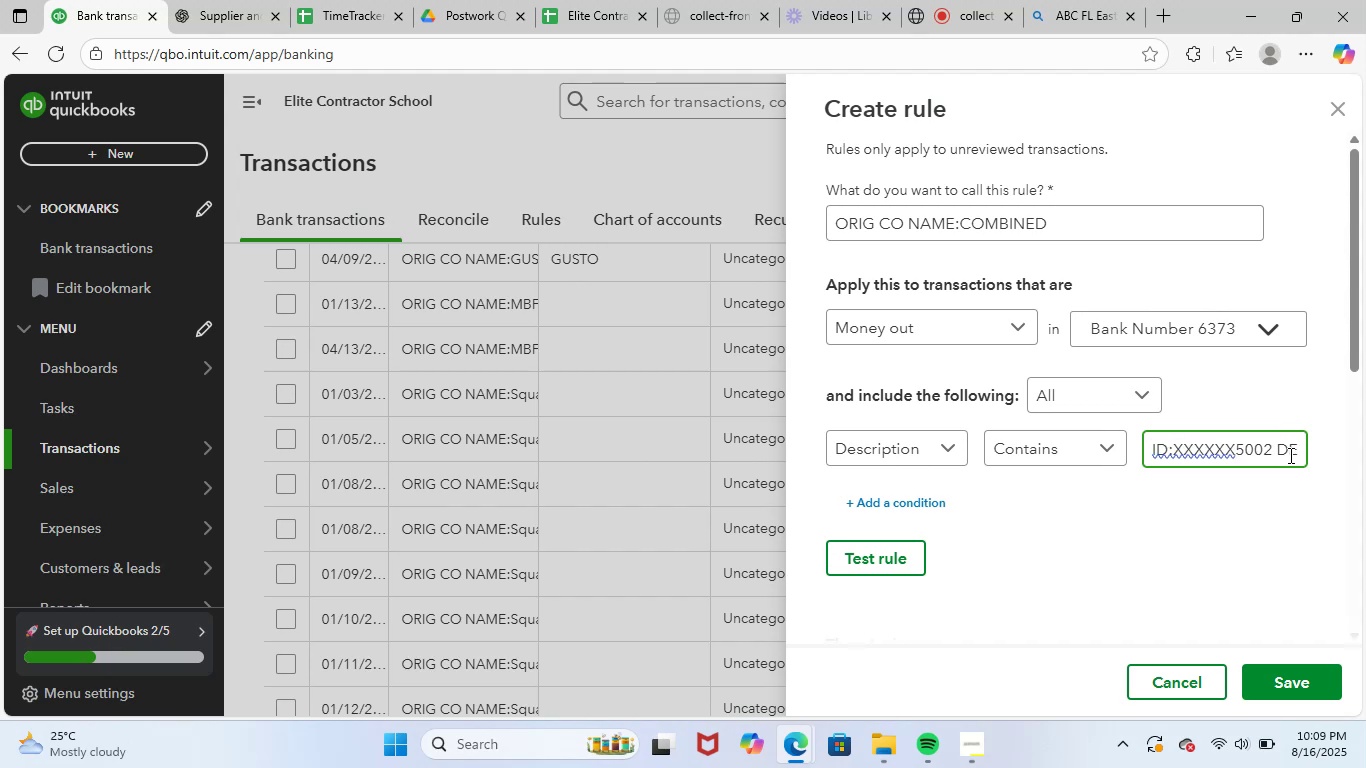 
key(Backspace)
 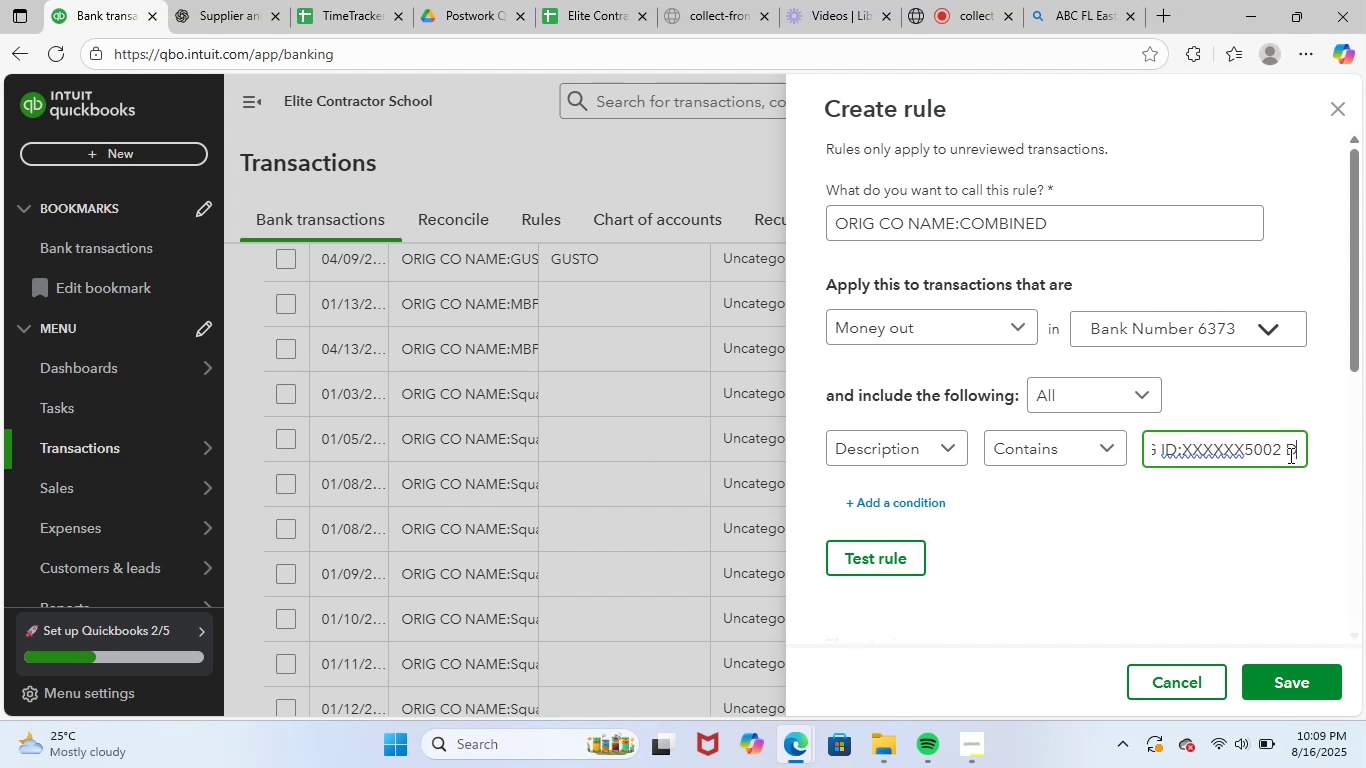 
key(Backspace)
 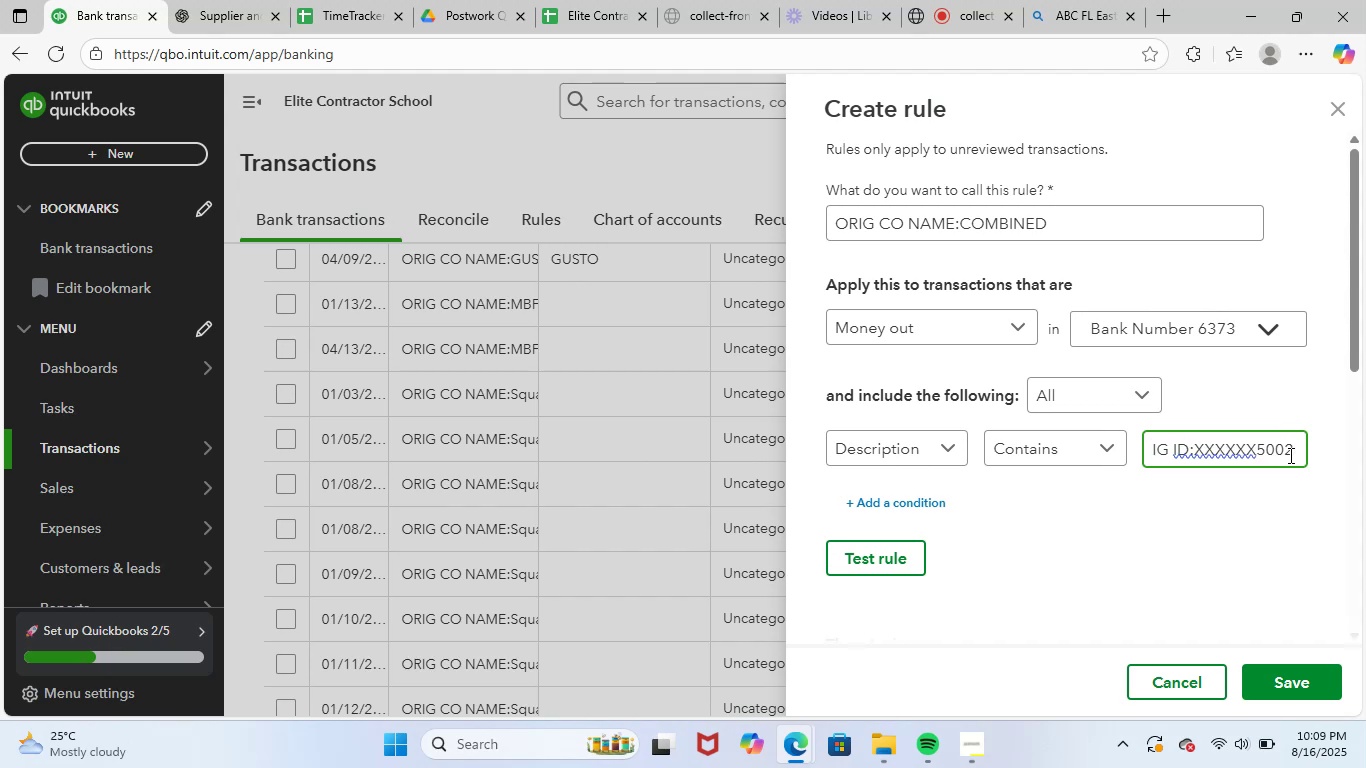 
key(Backspace)
 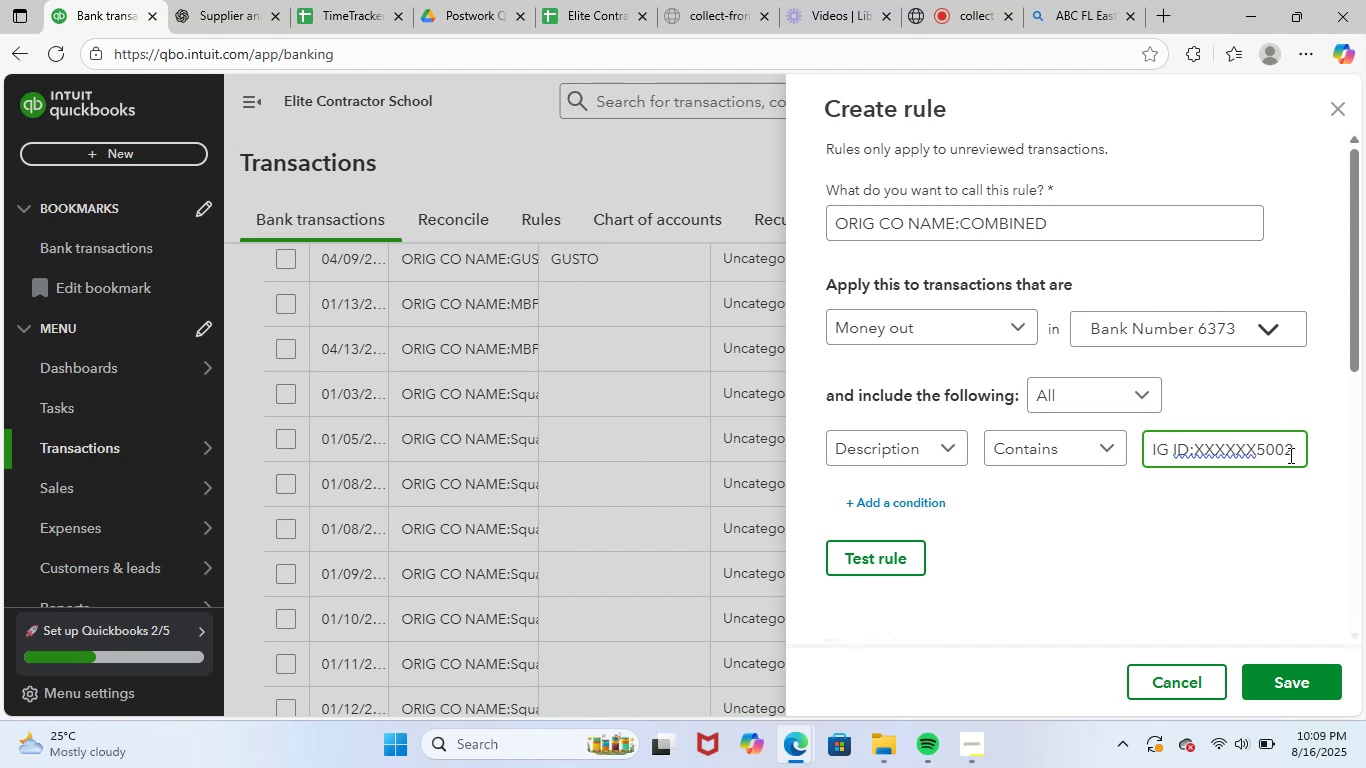 
key(Backspace)
 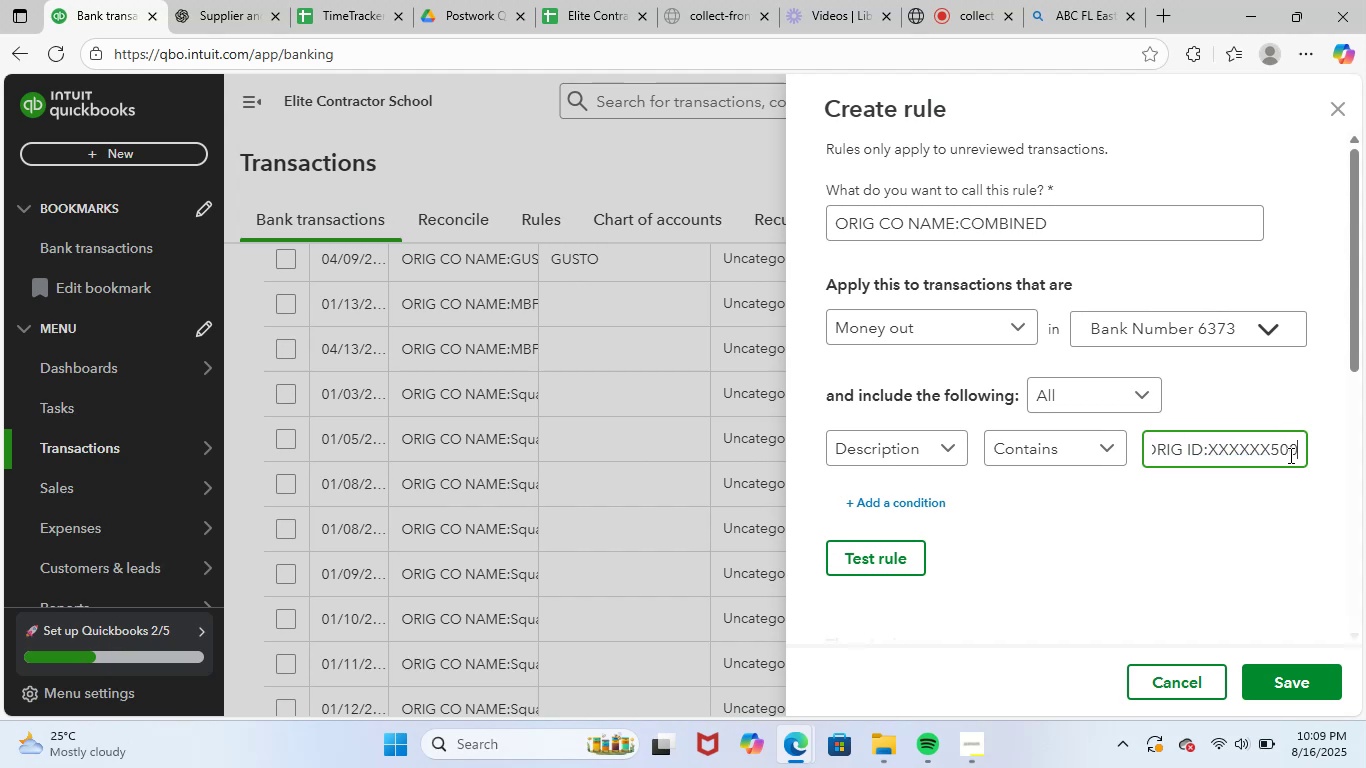 
key(Backspace)
 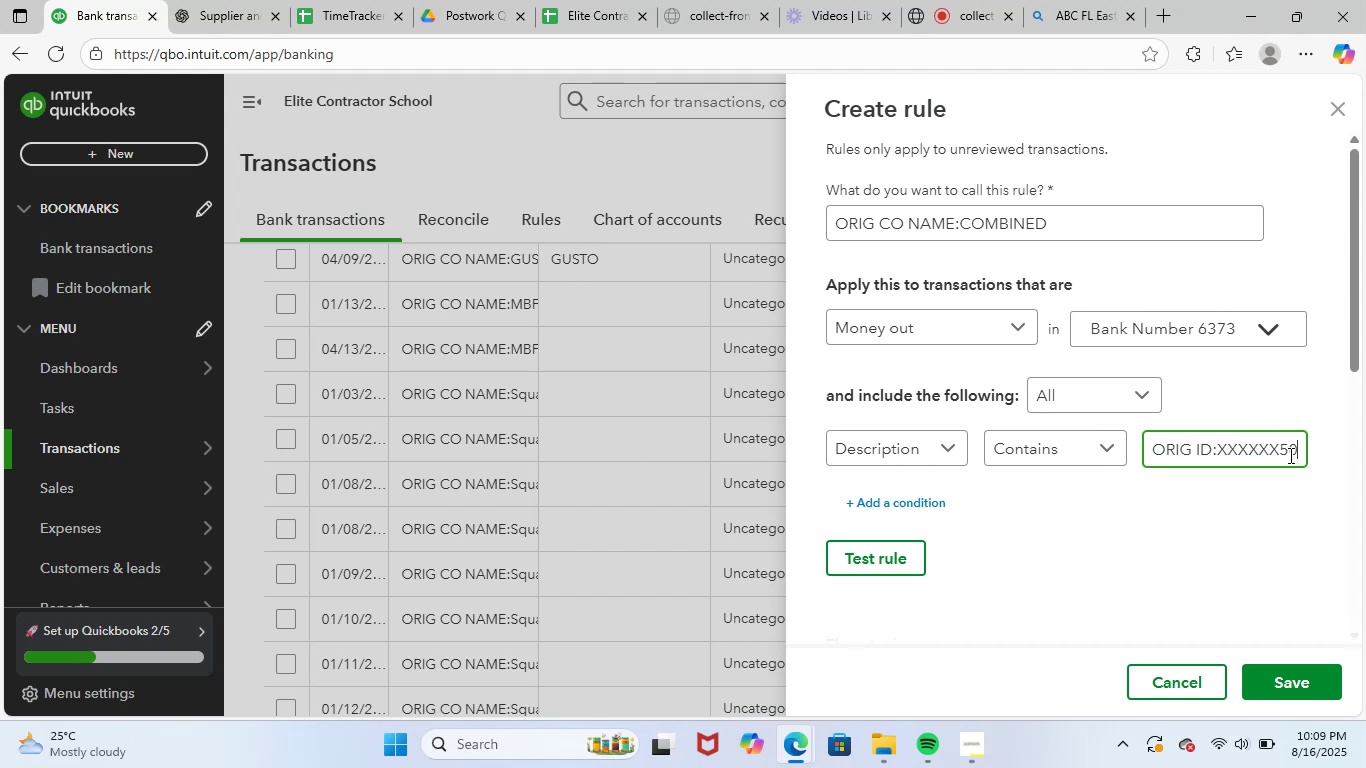 
key(Backspace)
 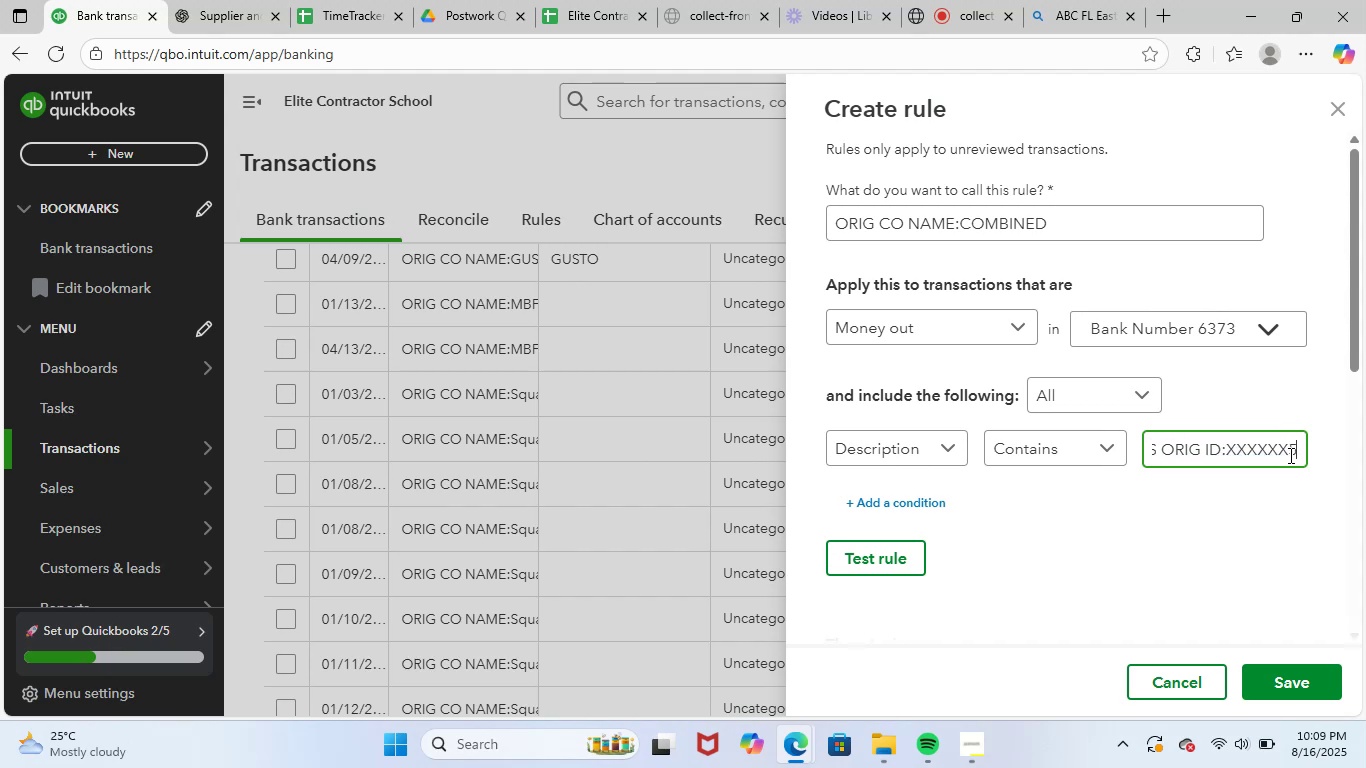 
key(Backspace)
 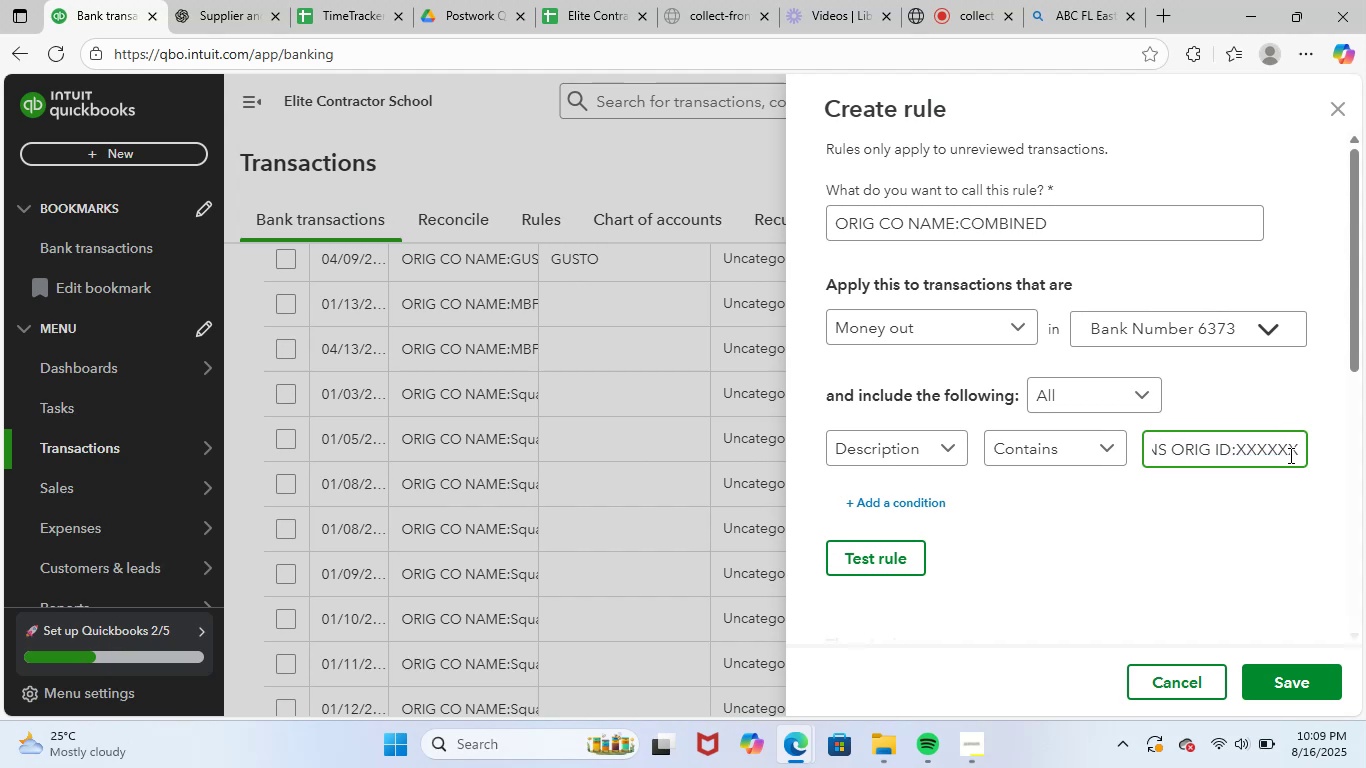 
key(Backspace)
 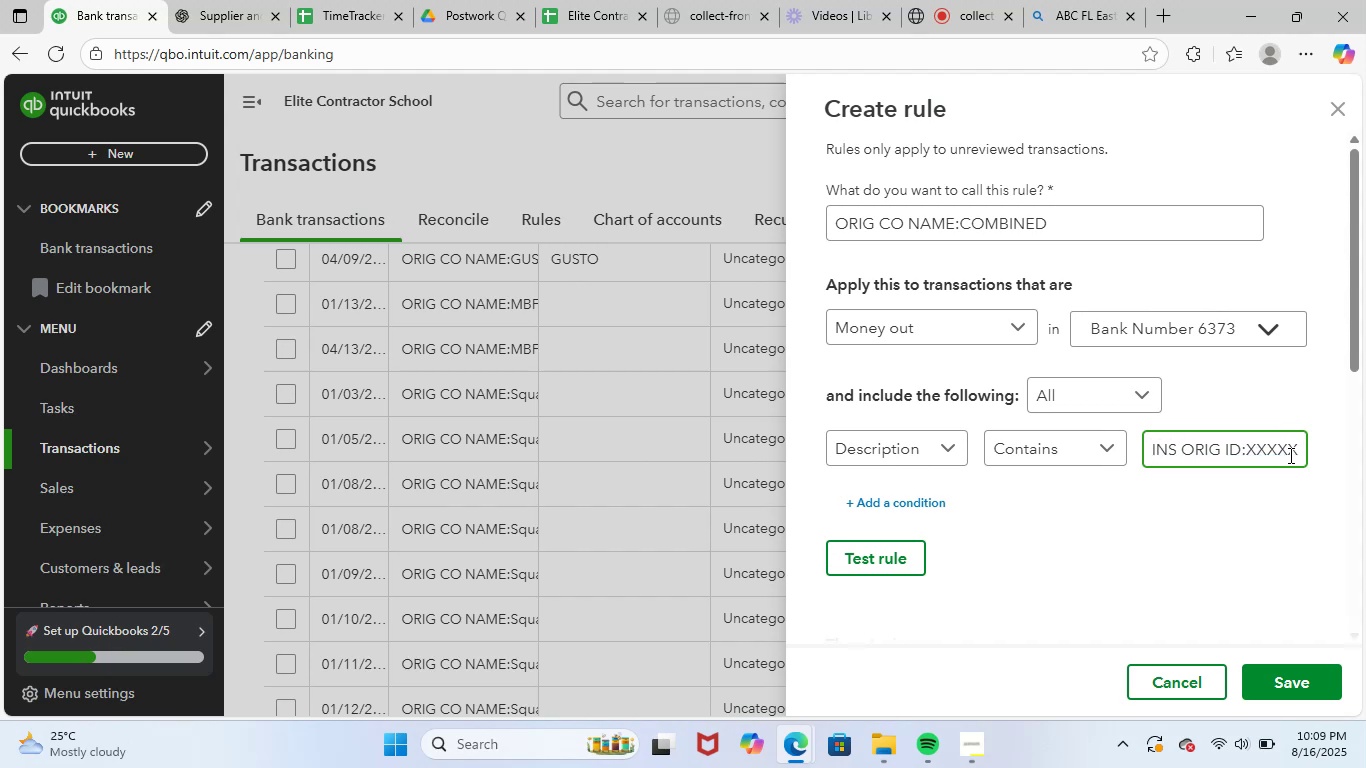 
key(Backspace)
 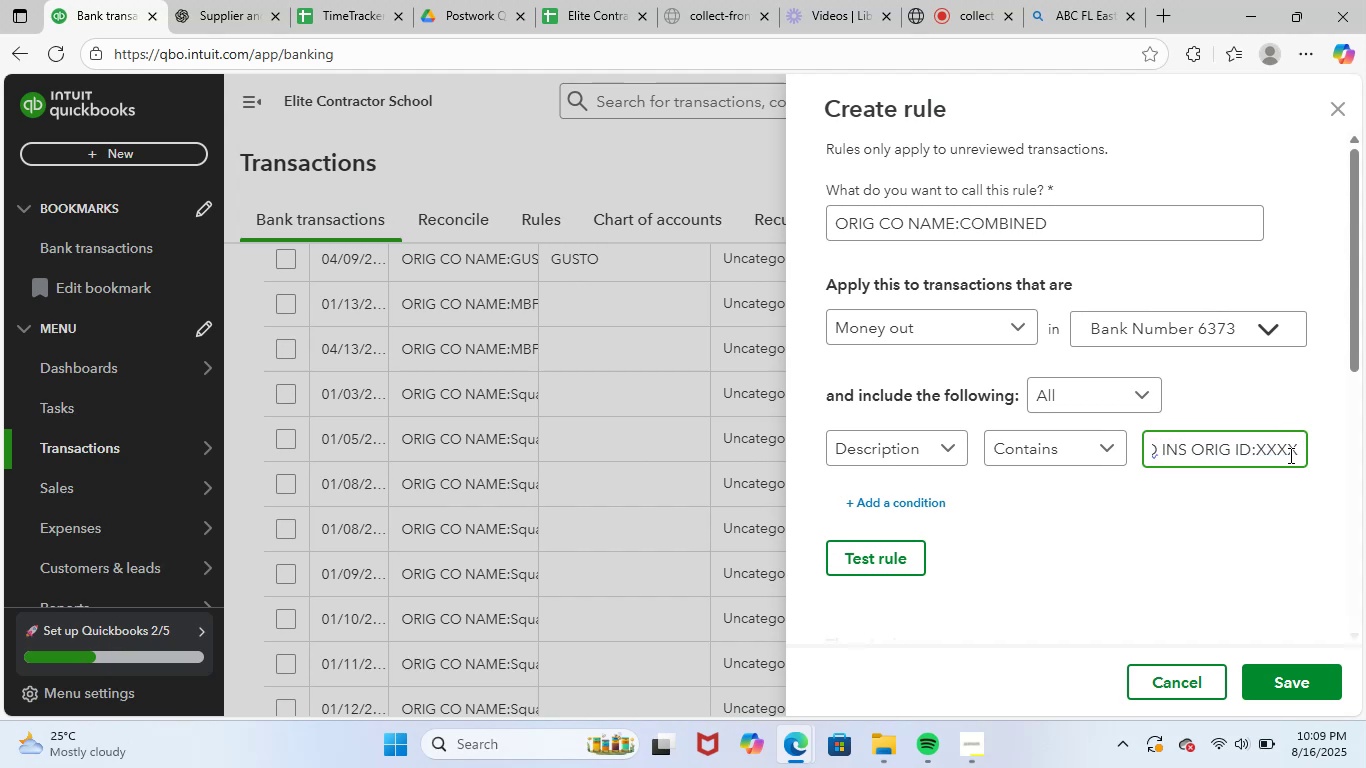 
key(Backspace)
 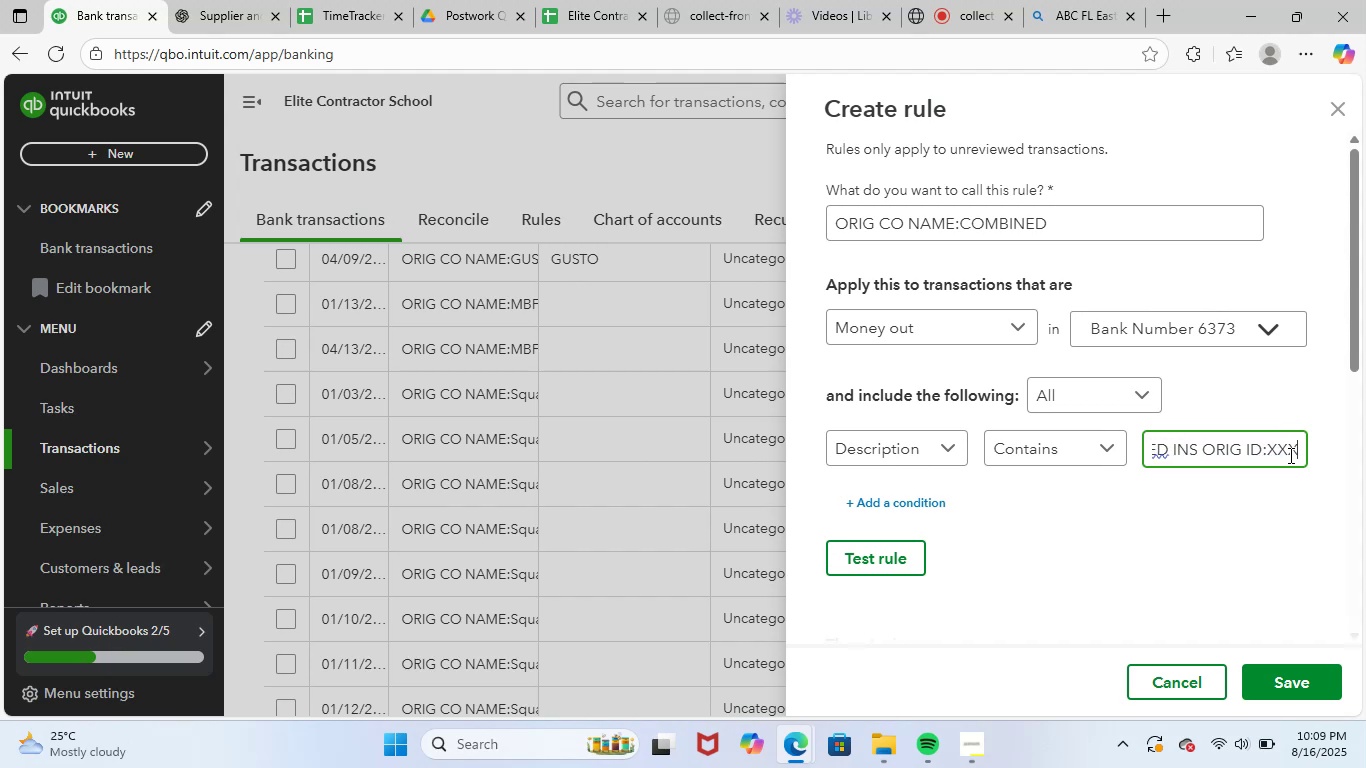 
key(Backspace)
 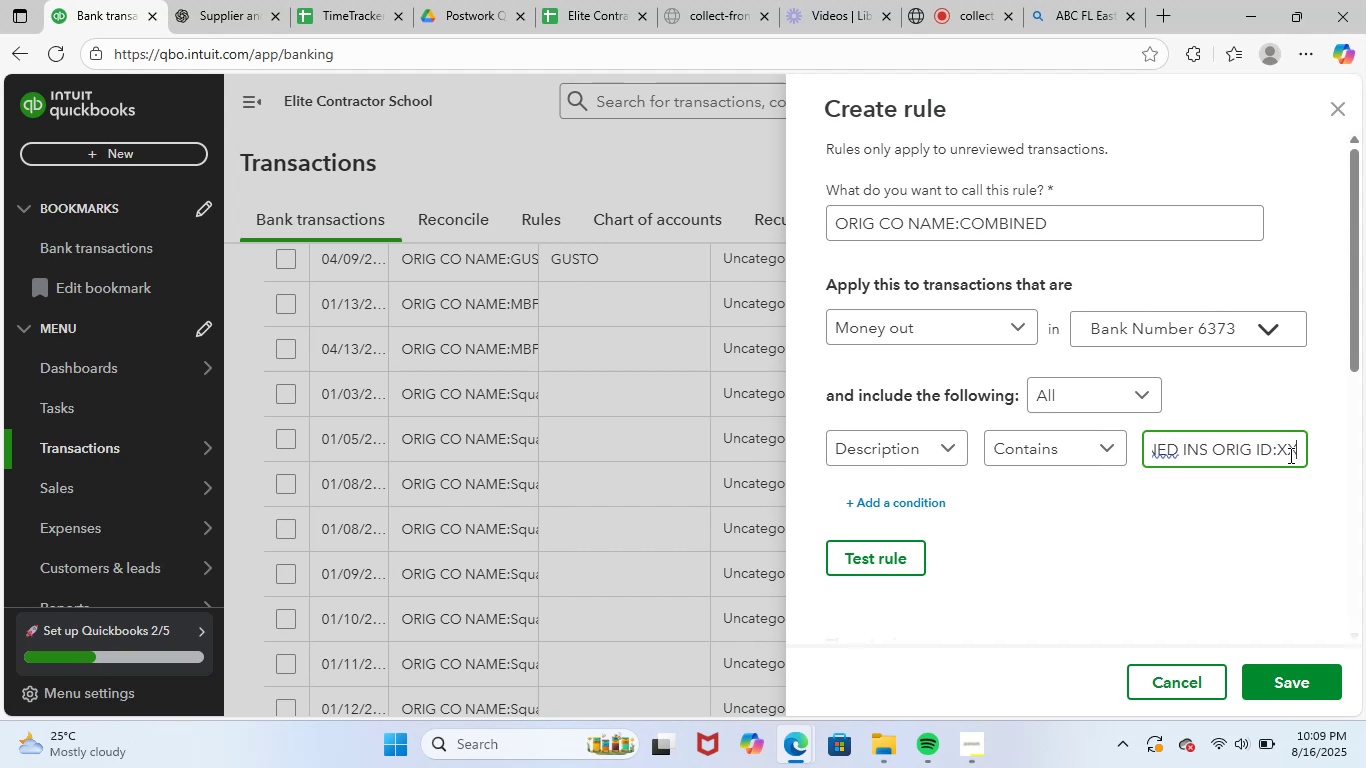 
key(Backspace)
 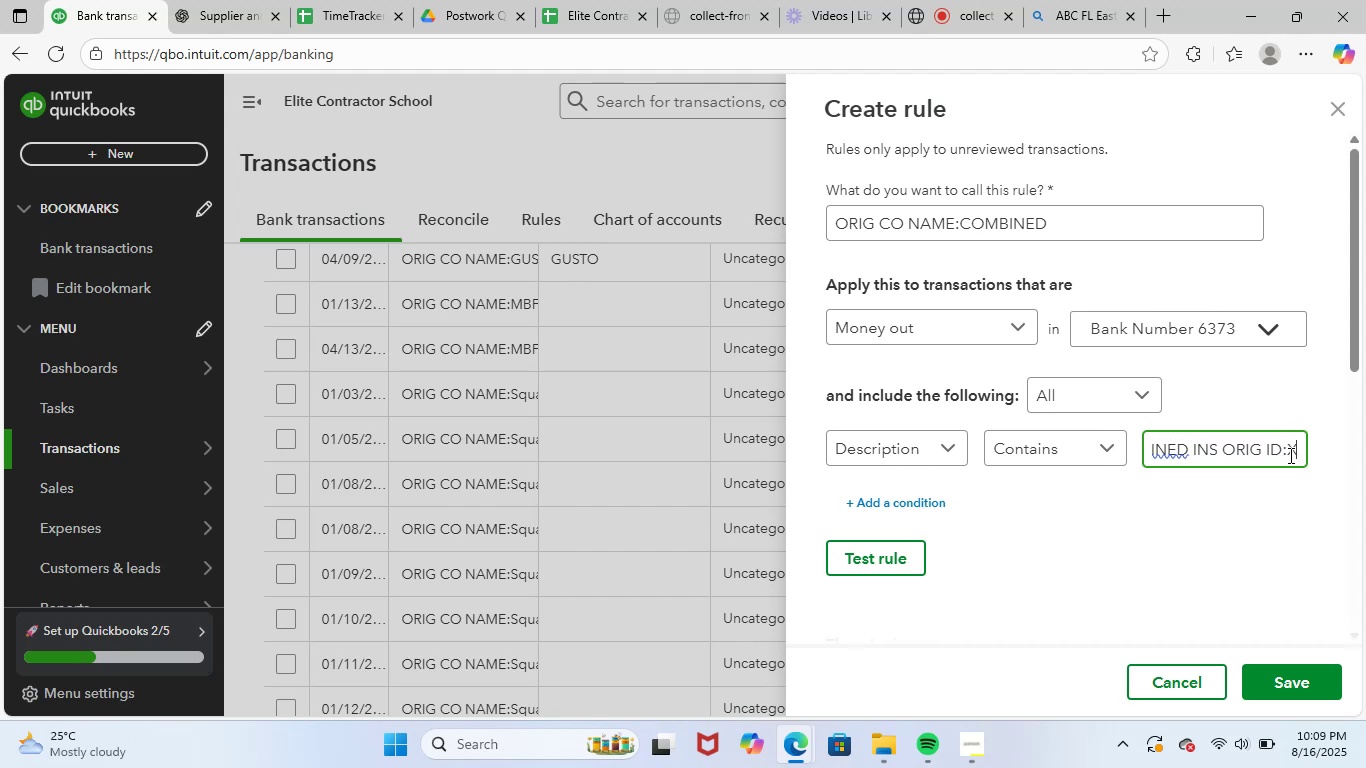 
key(Backspace)
 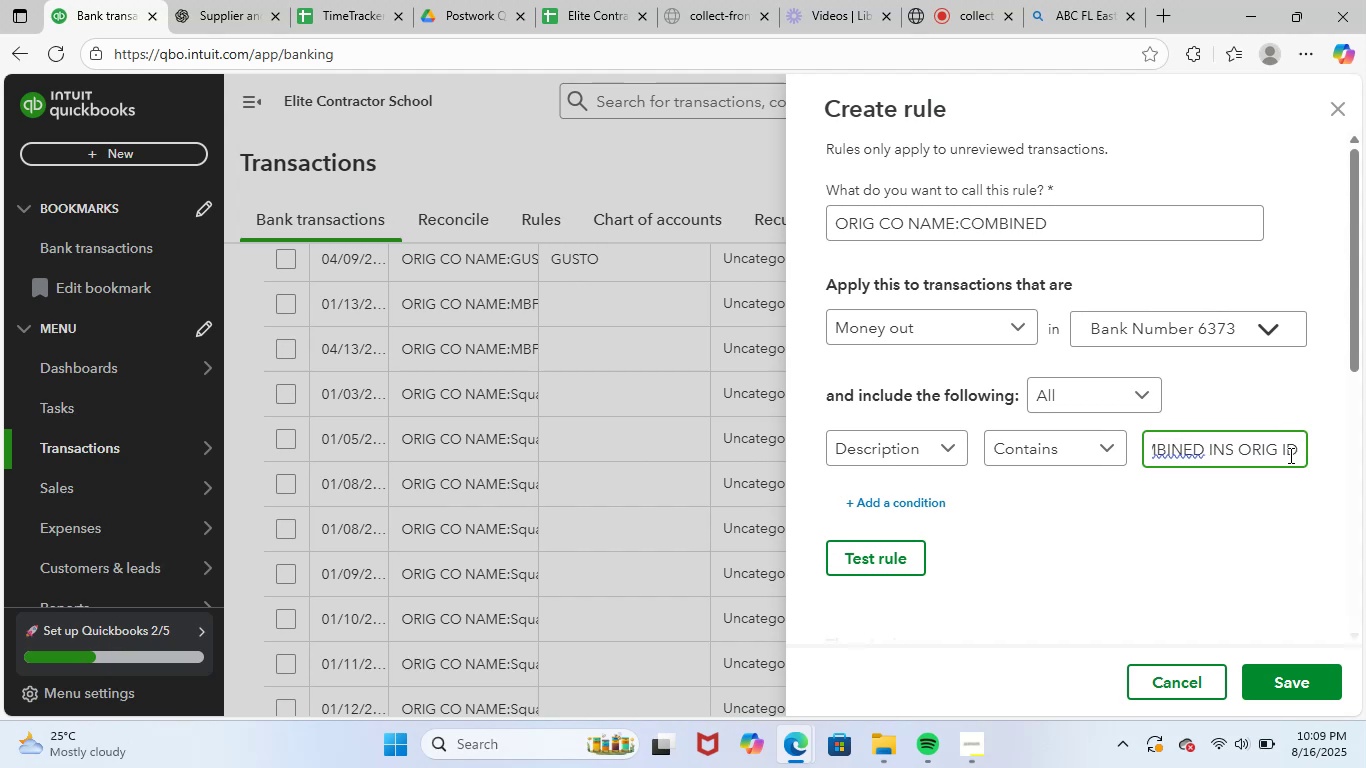 
key(Backspace)
 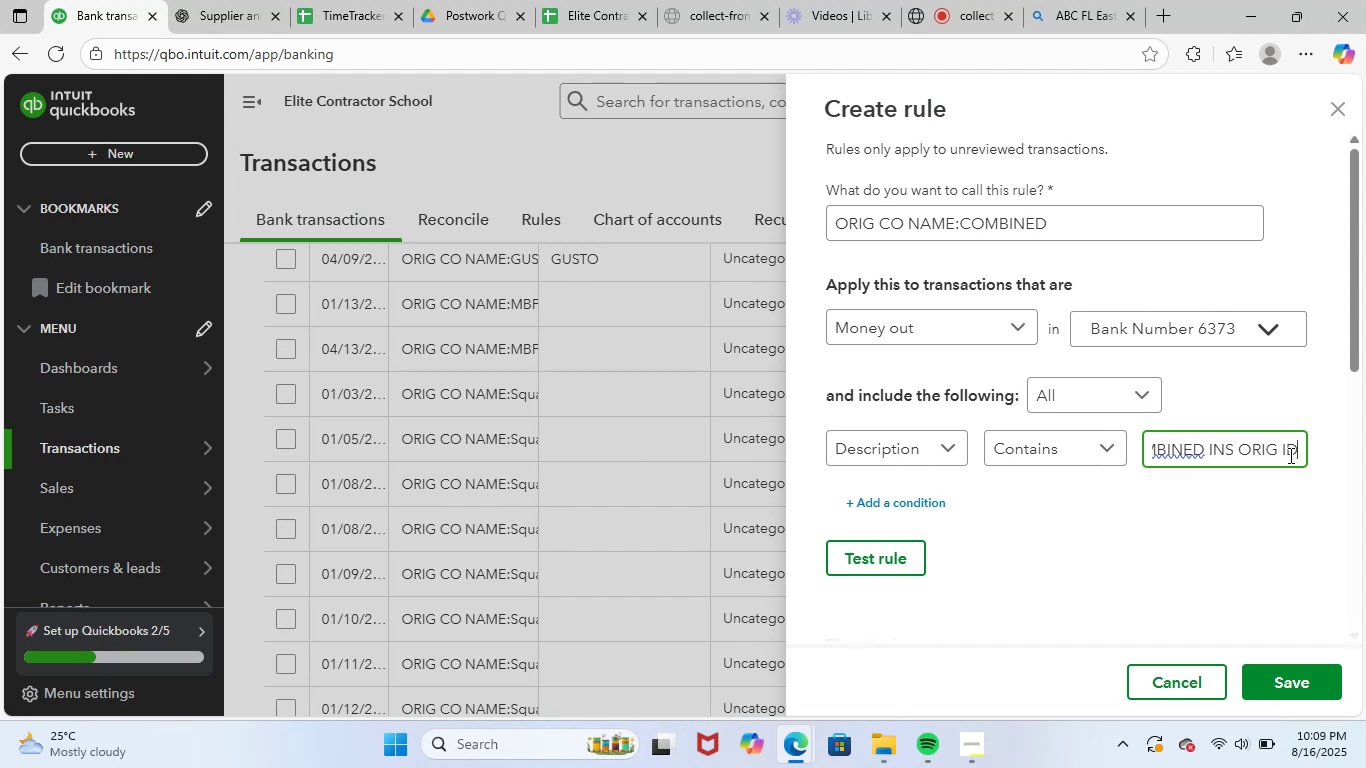 
key(Backspace)
 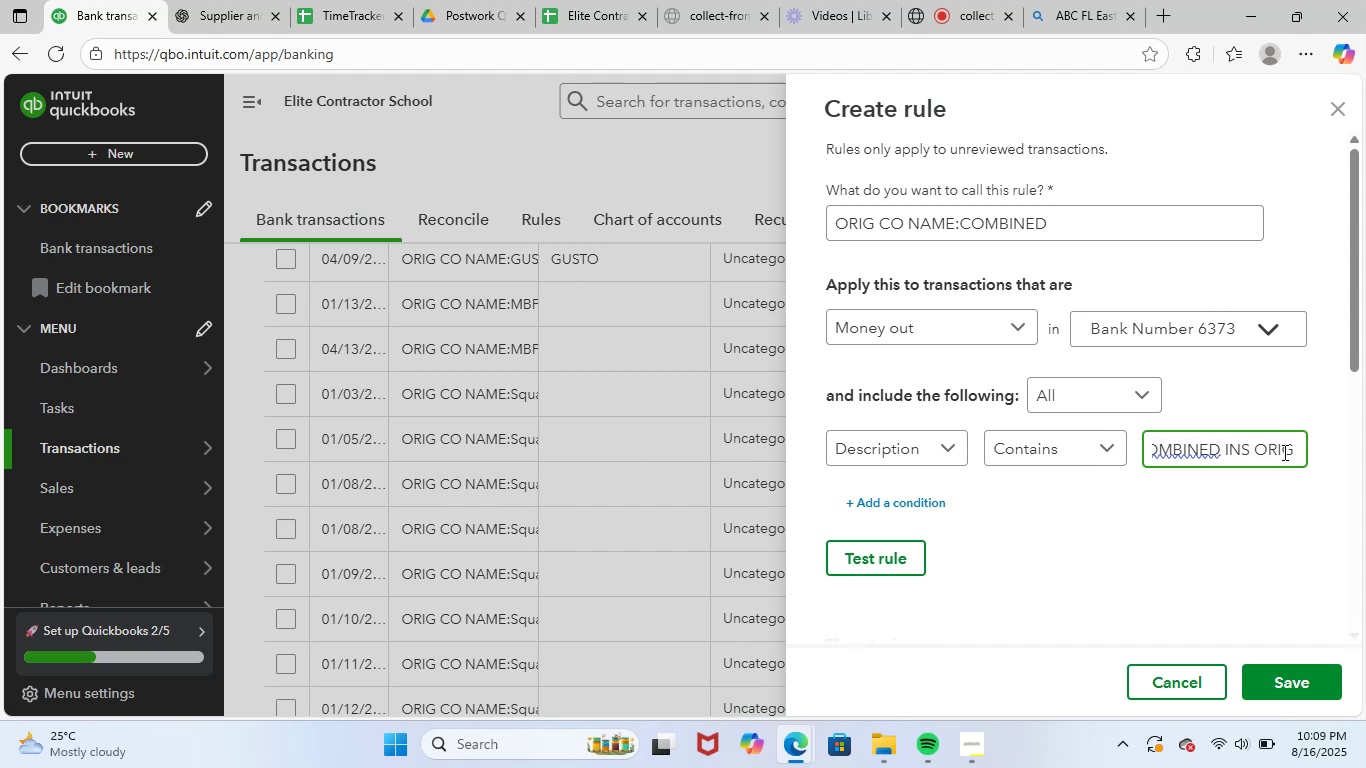 
left_click([1191, 506])
 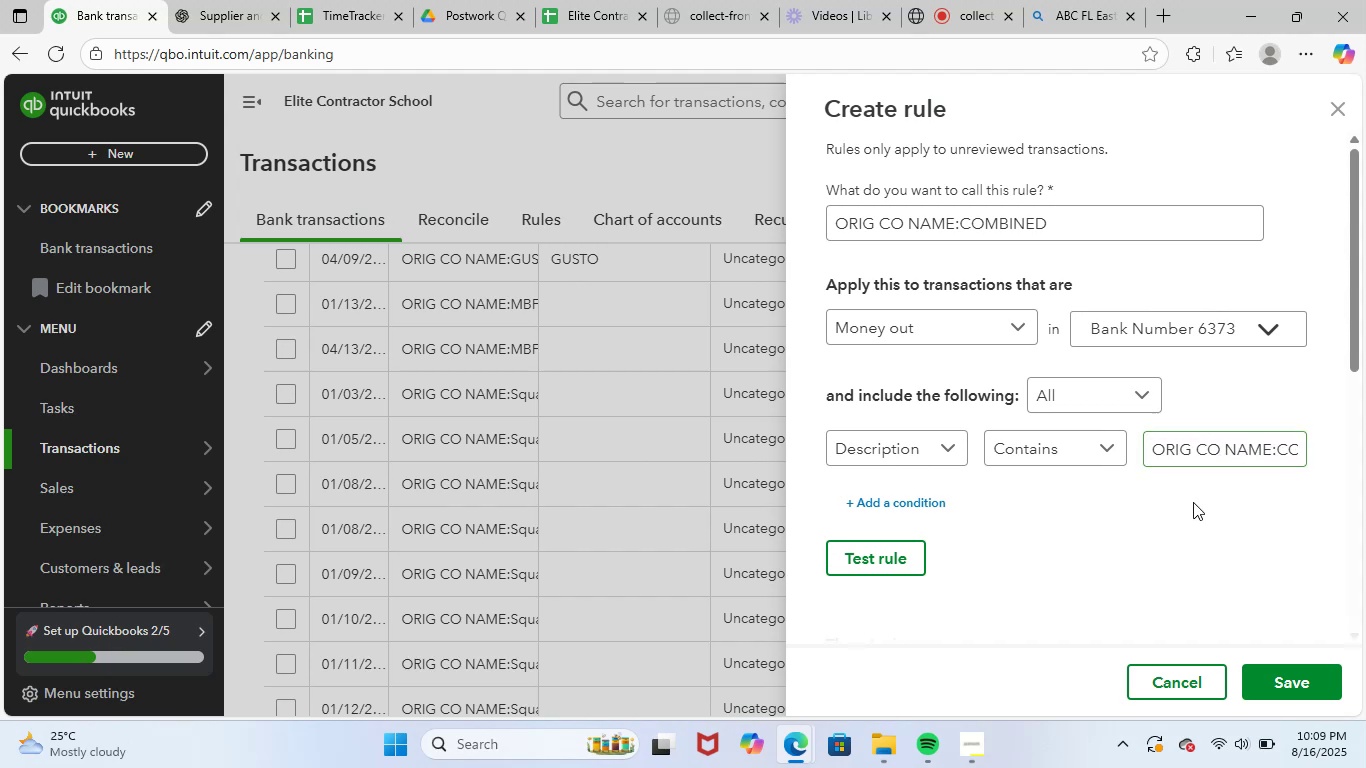 
scroll: coordinate [1236, 524], scroll_direction: down, amount: 9.0
 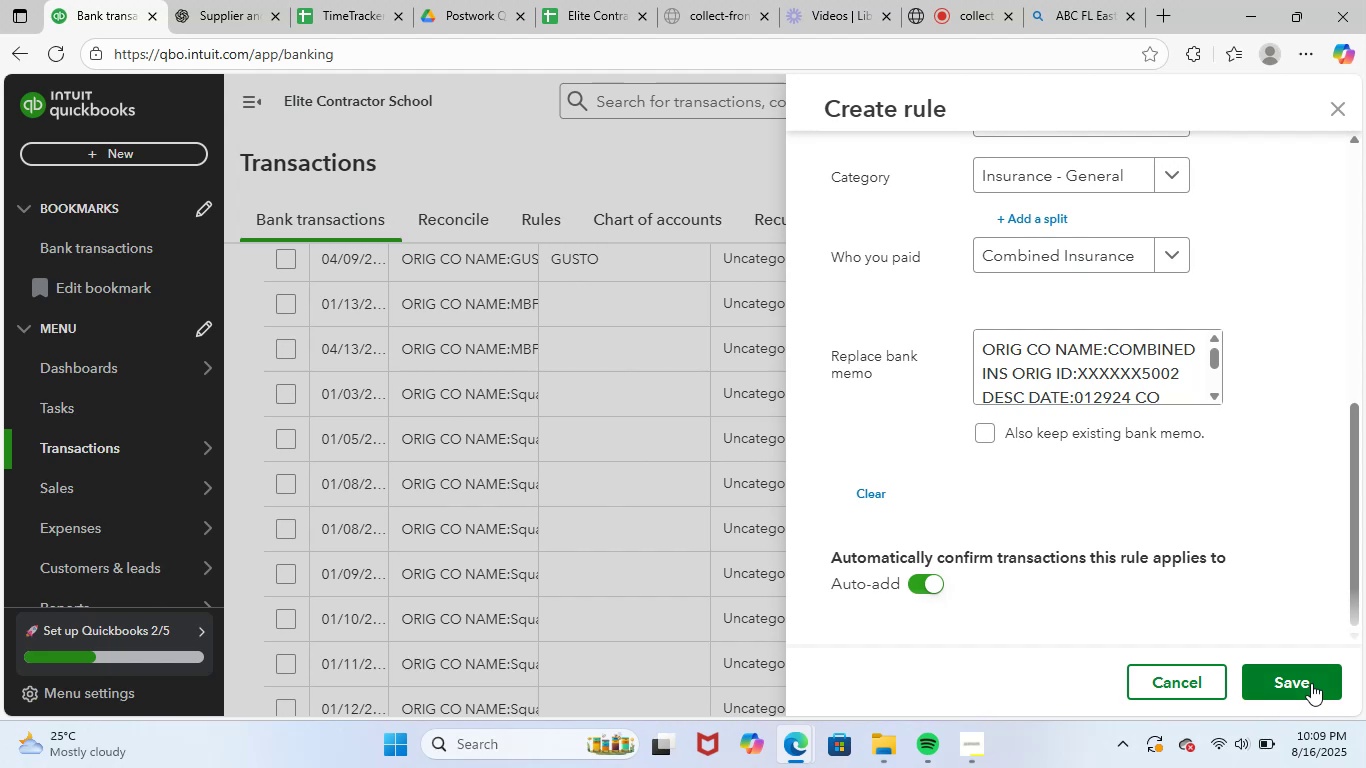 
left_click([1316, 679])
 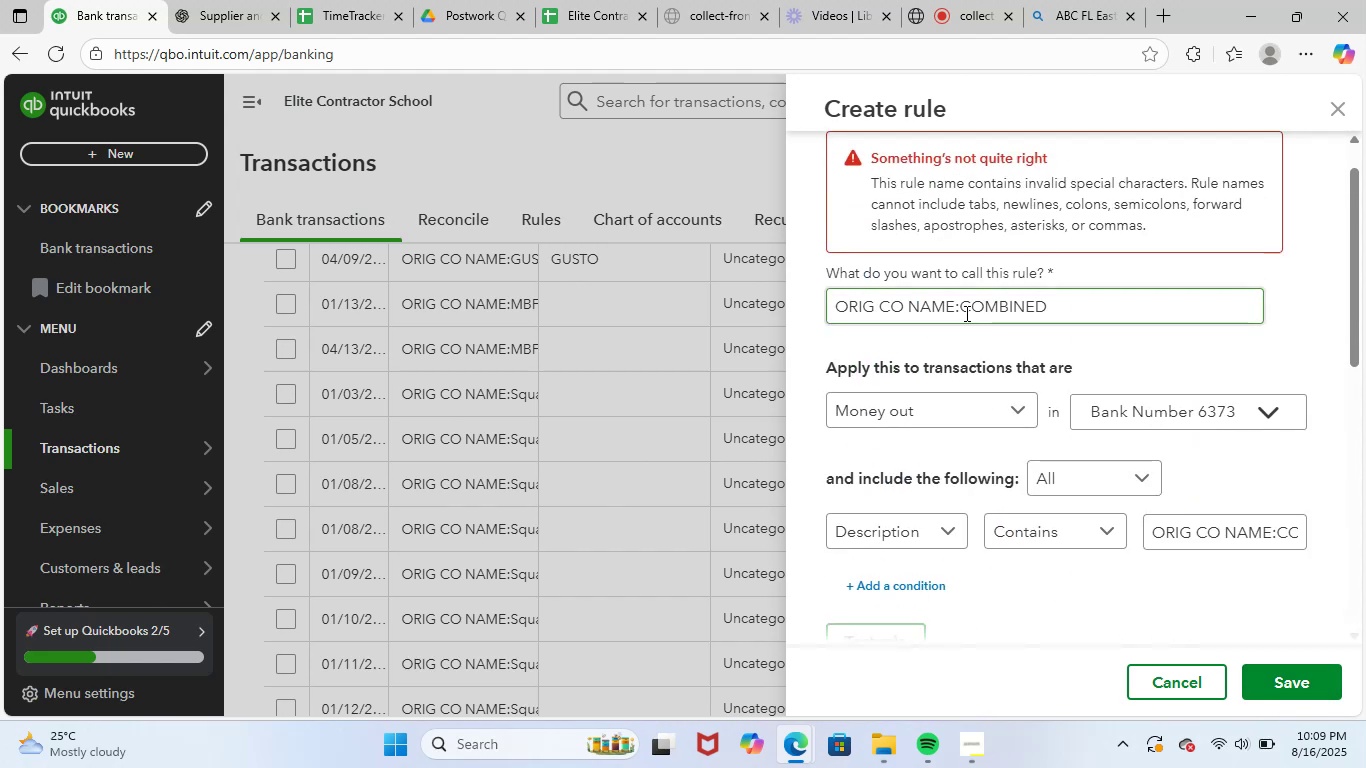 
left_click([963, 304])
 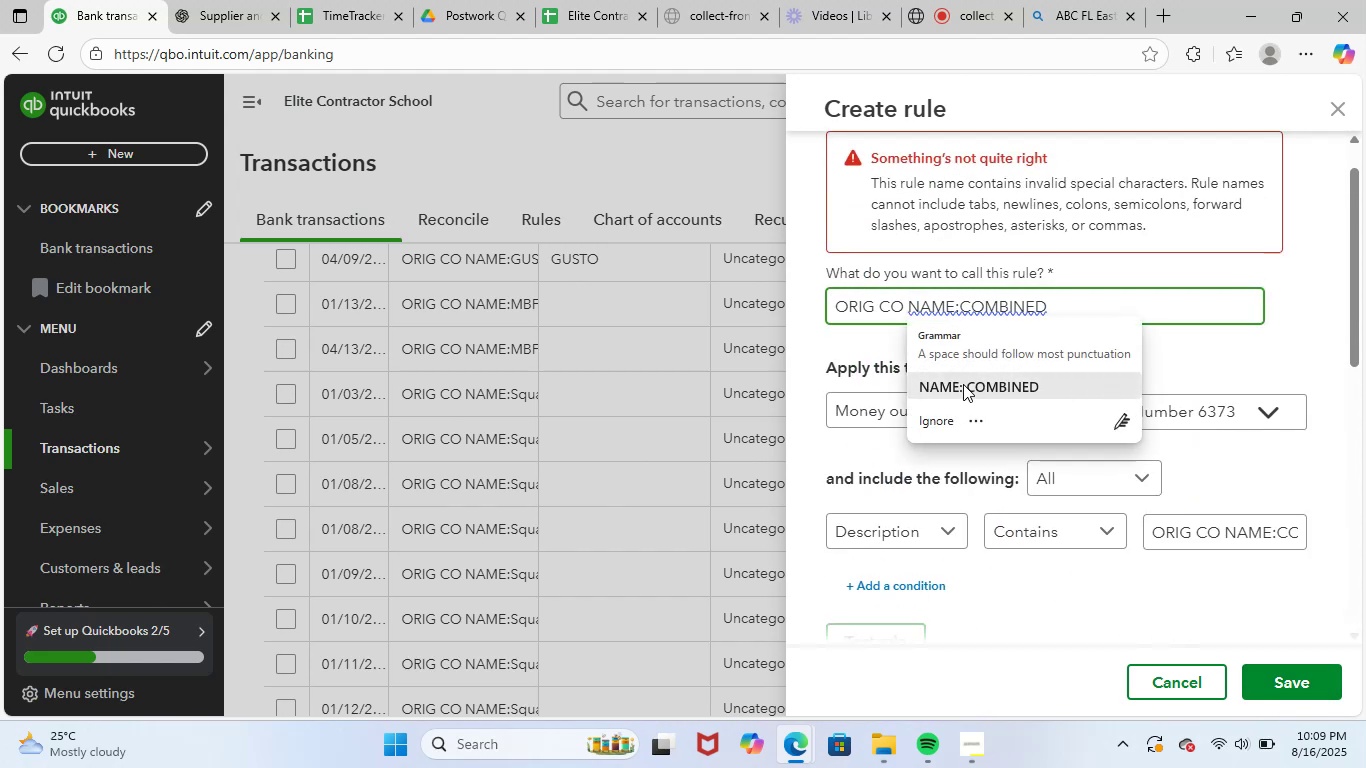 
key(Backspace)
 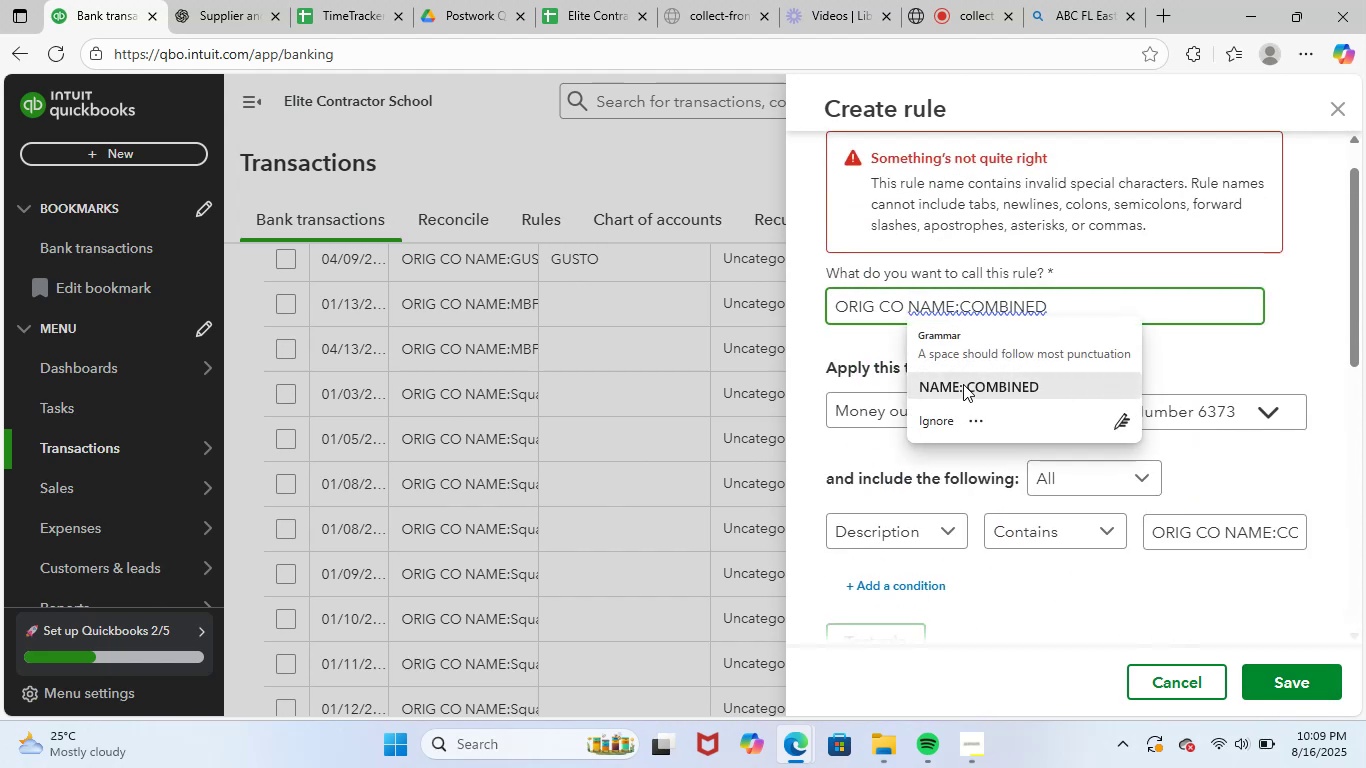 
key(Space)
 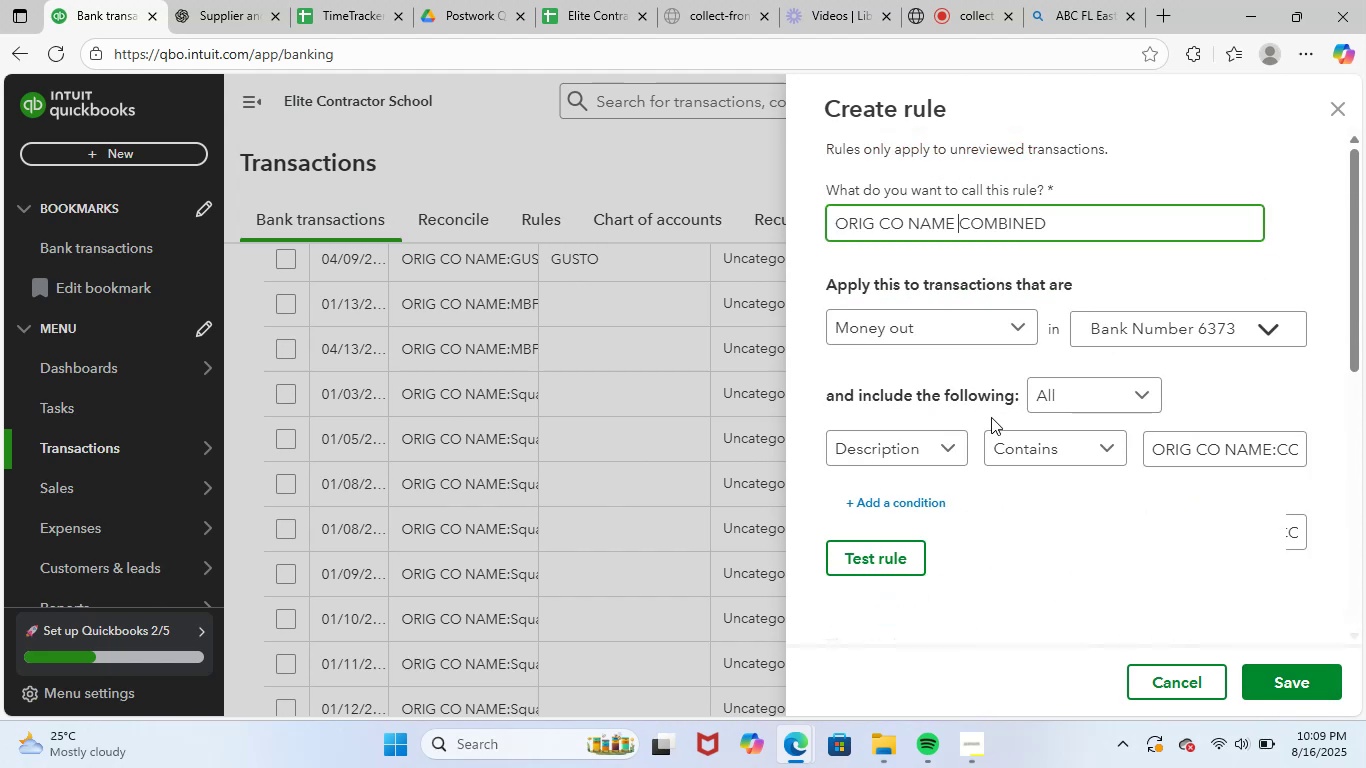 
scroll: coordinate [1265, 613], scroll_direction: down, amount: 14.0
 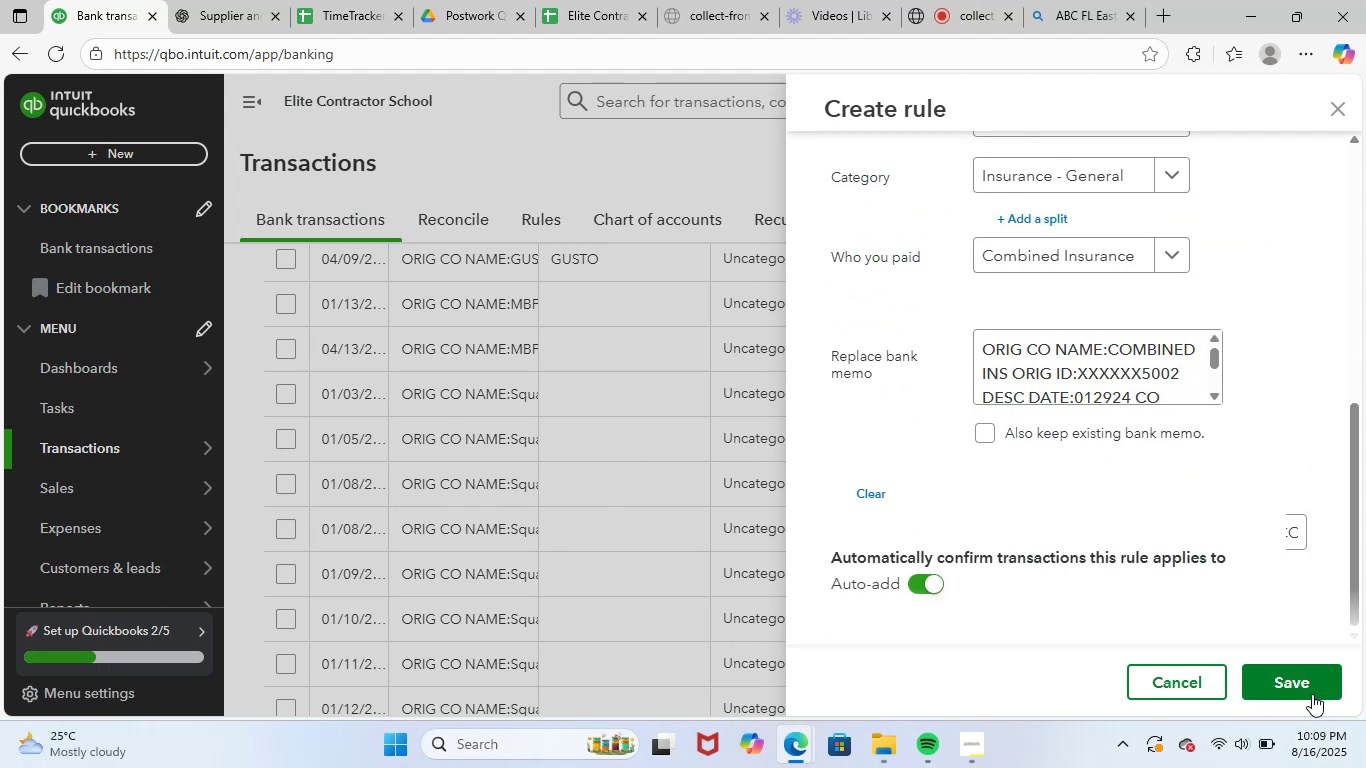 
left_click([1313, 685])
 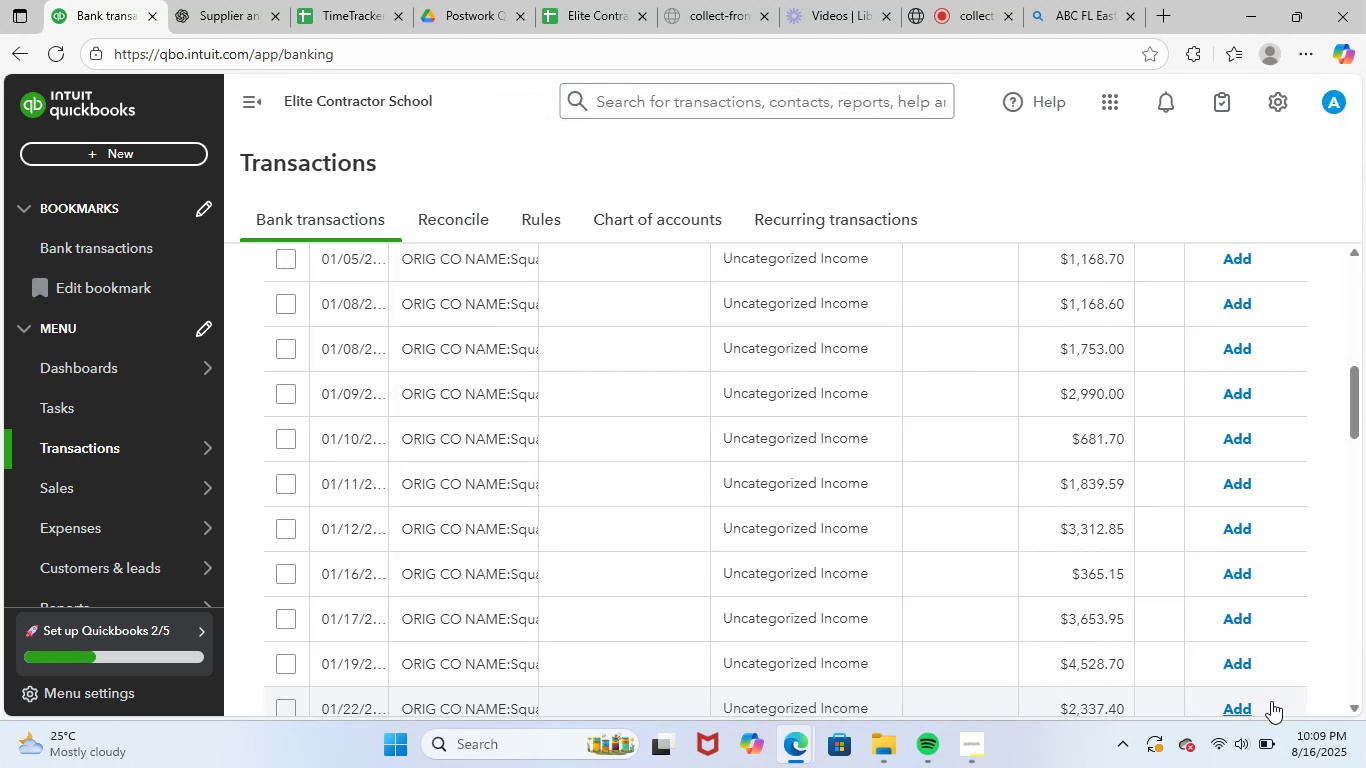 
wait(11.1)
 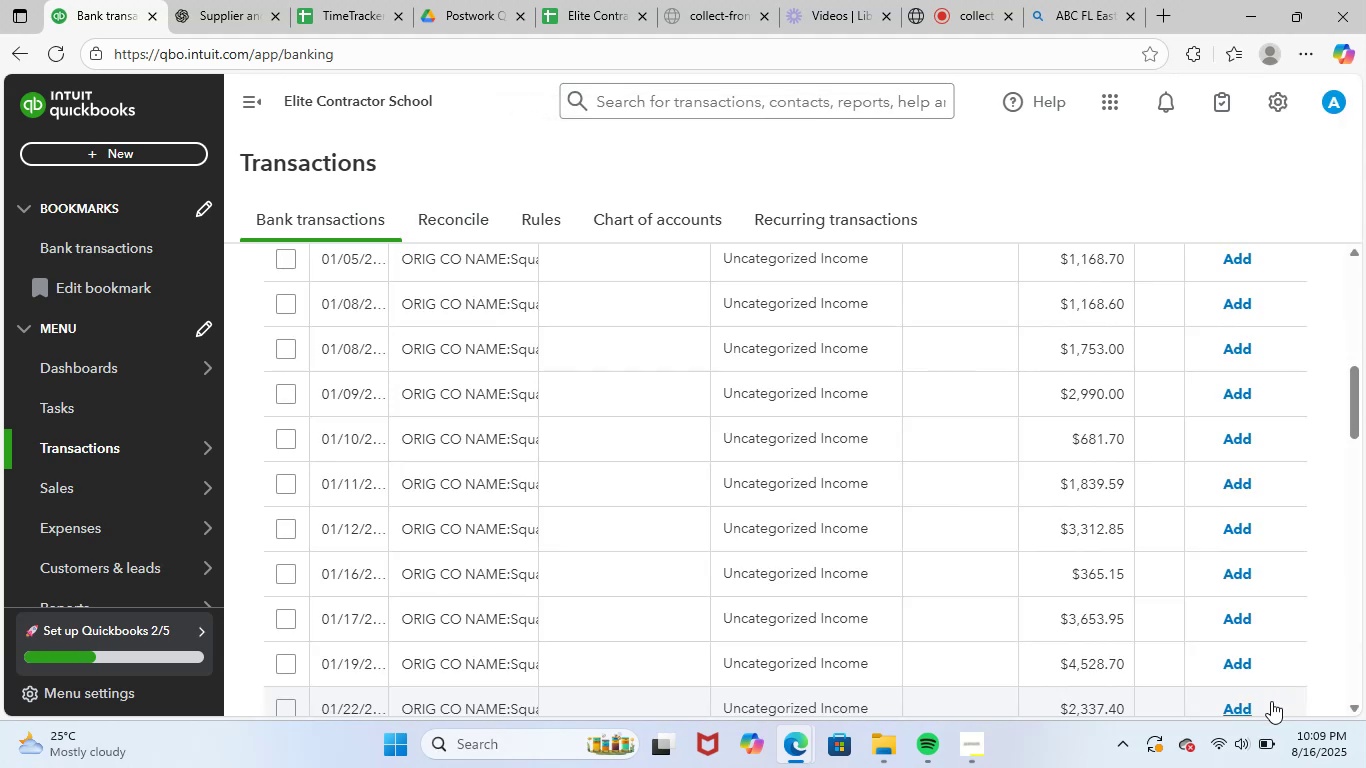 
scroll: coordinate [577, 522], scroll_direction: up, amount: 4.0
 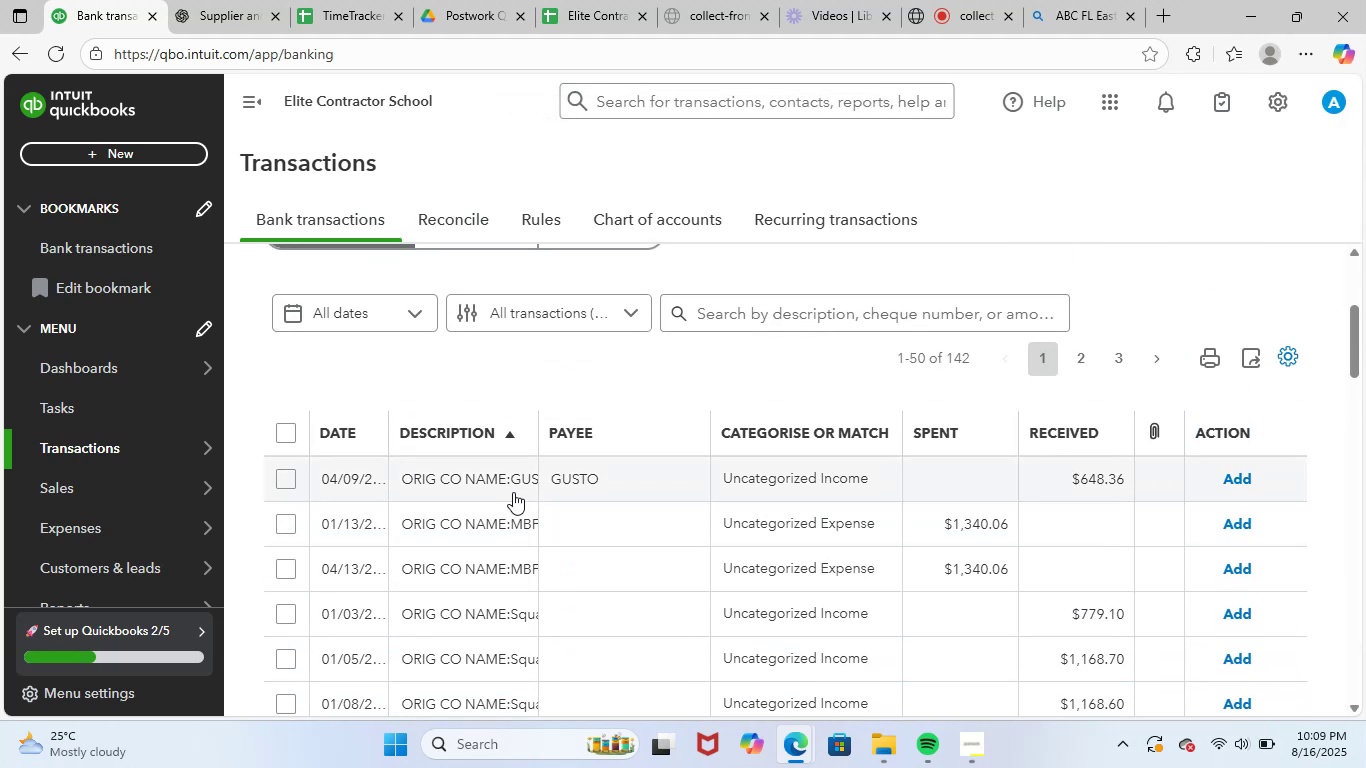 
left_click([521, 486])
 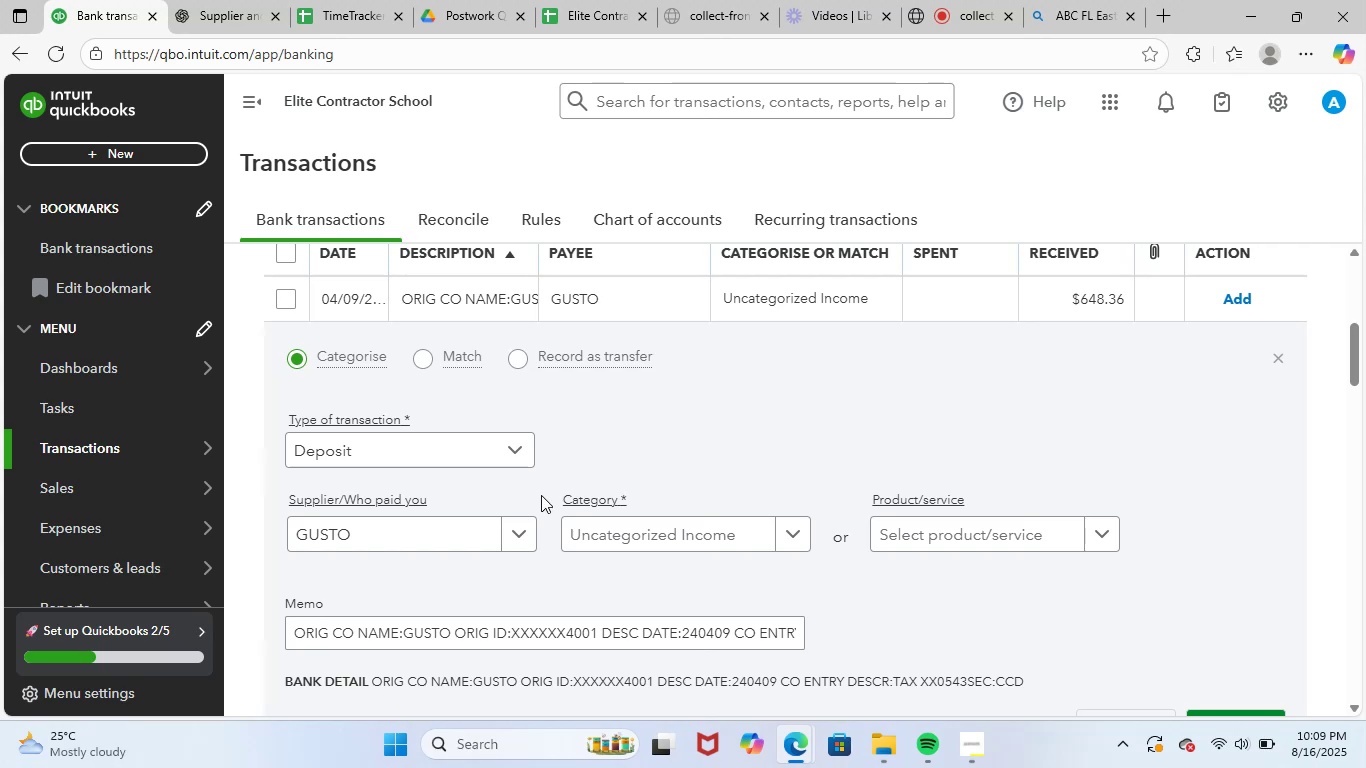 
left_click([665, 540])
 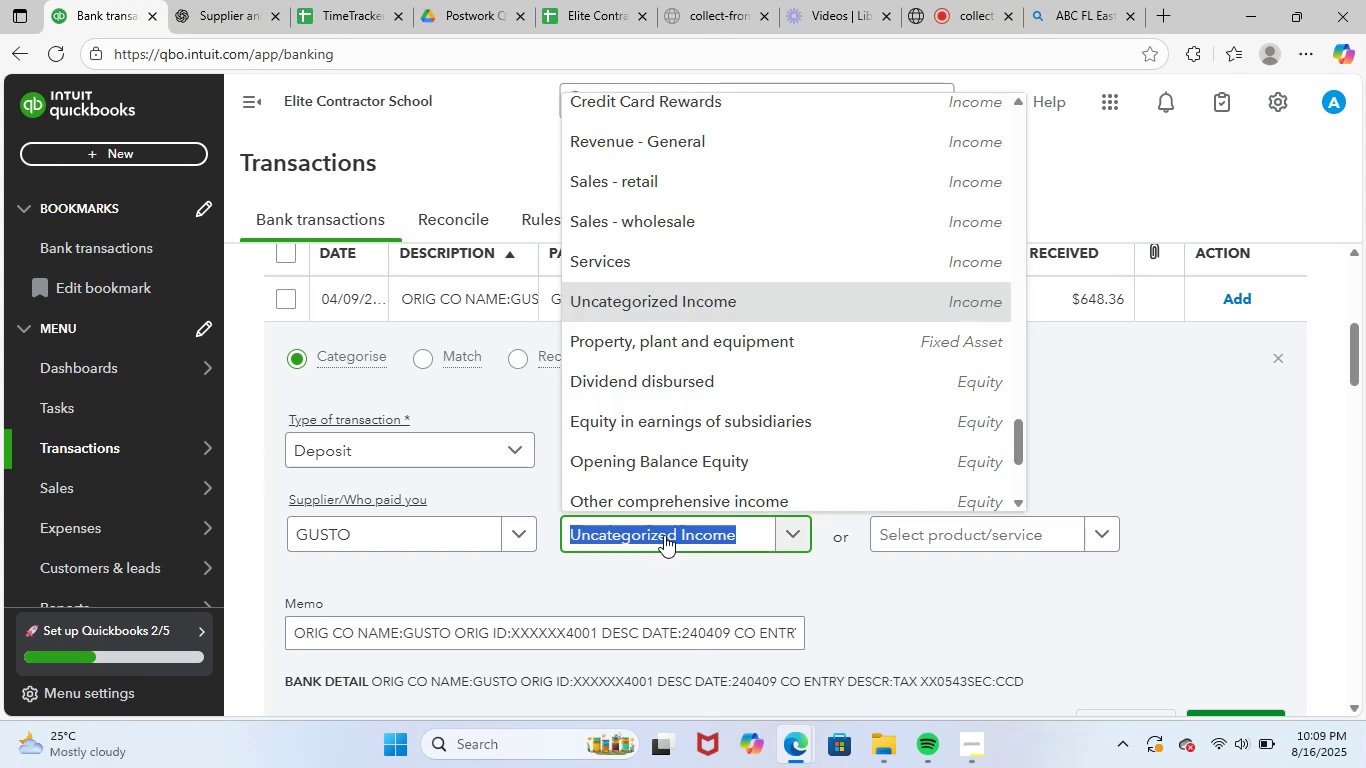 
key(I)
 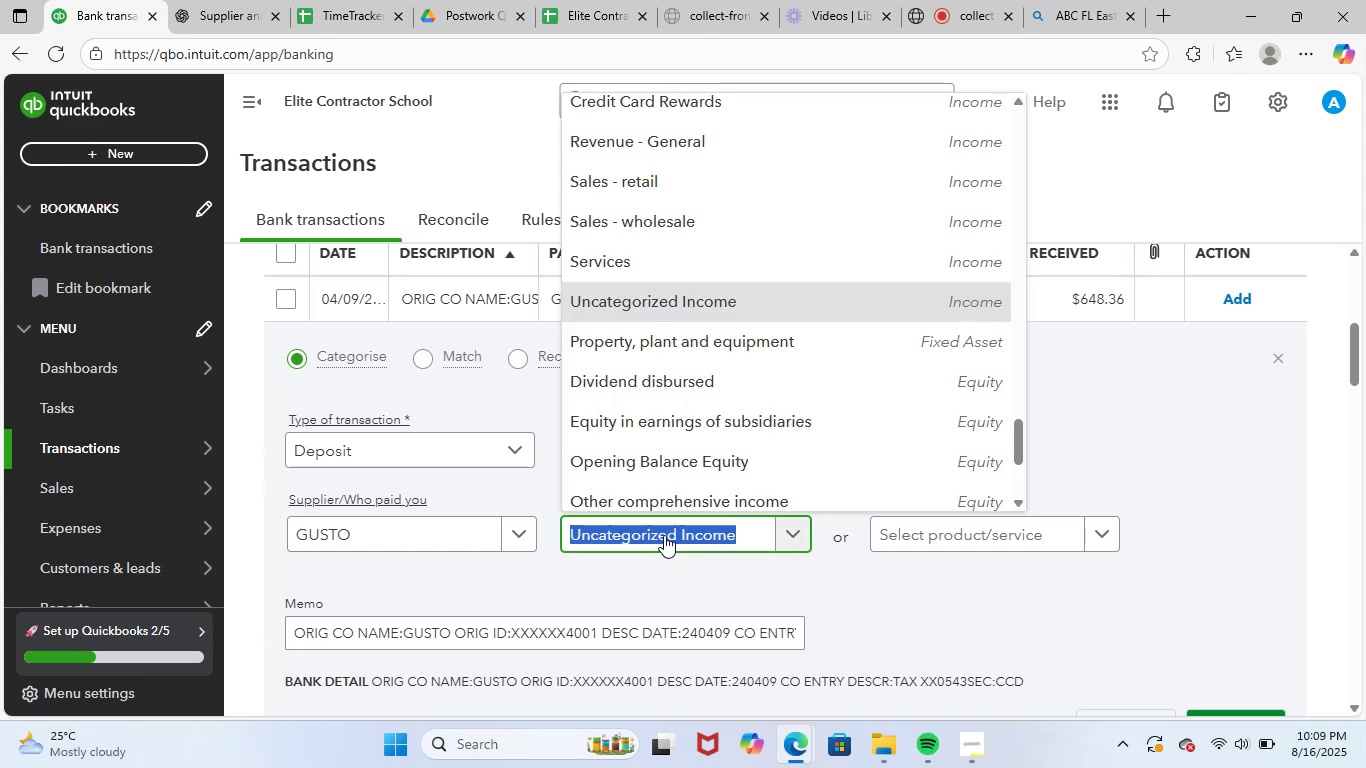 
left_click([664, 535])
 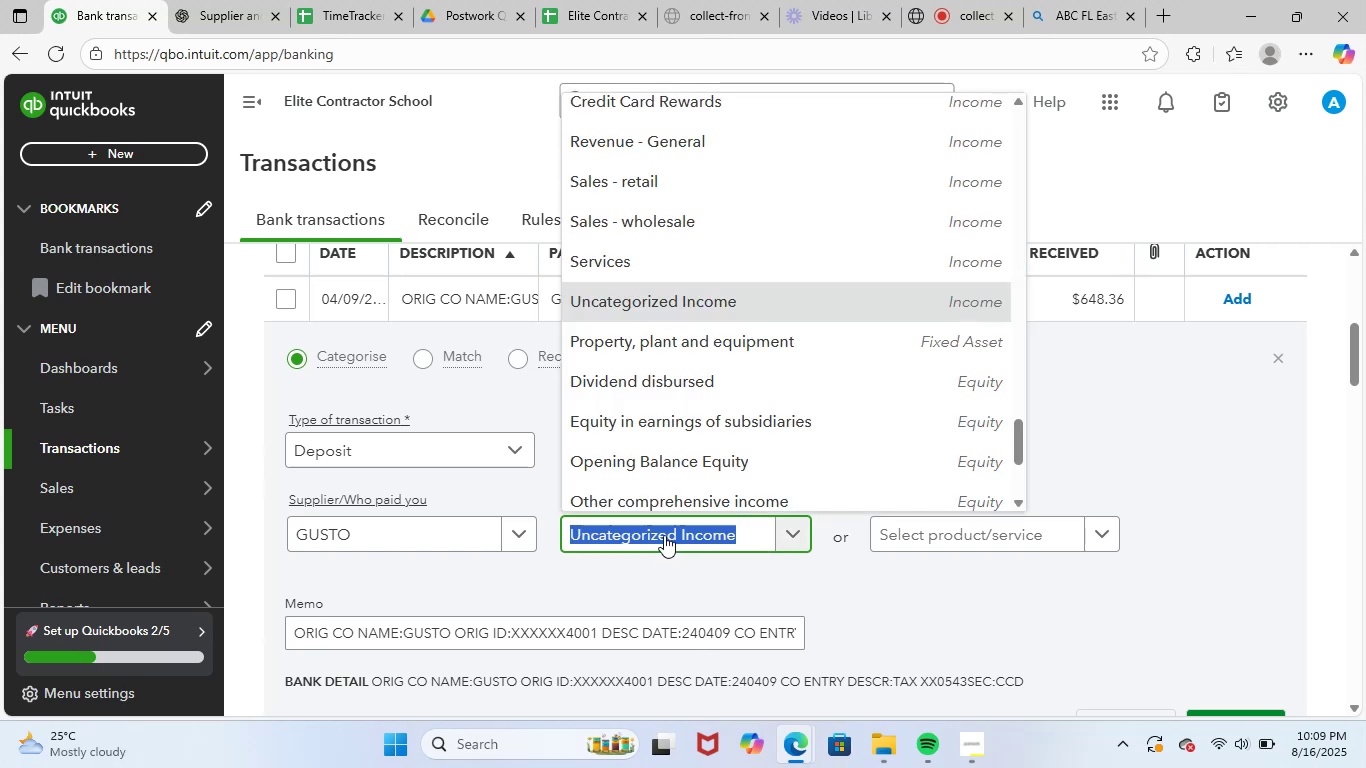 
type(nsu)
 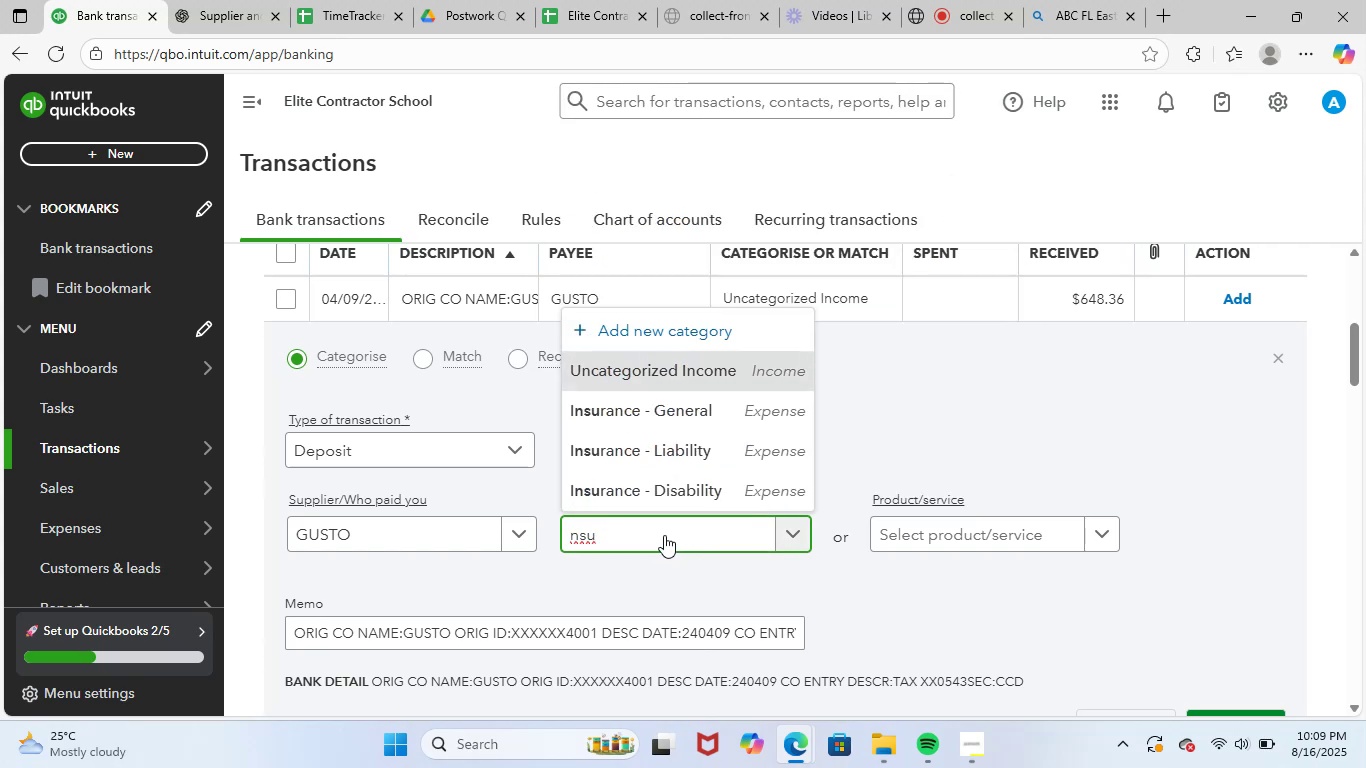 
left_click([716, 421])
 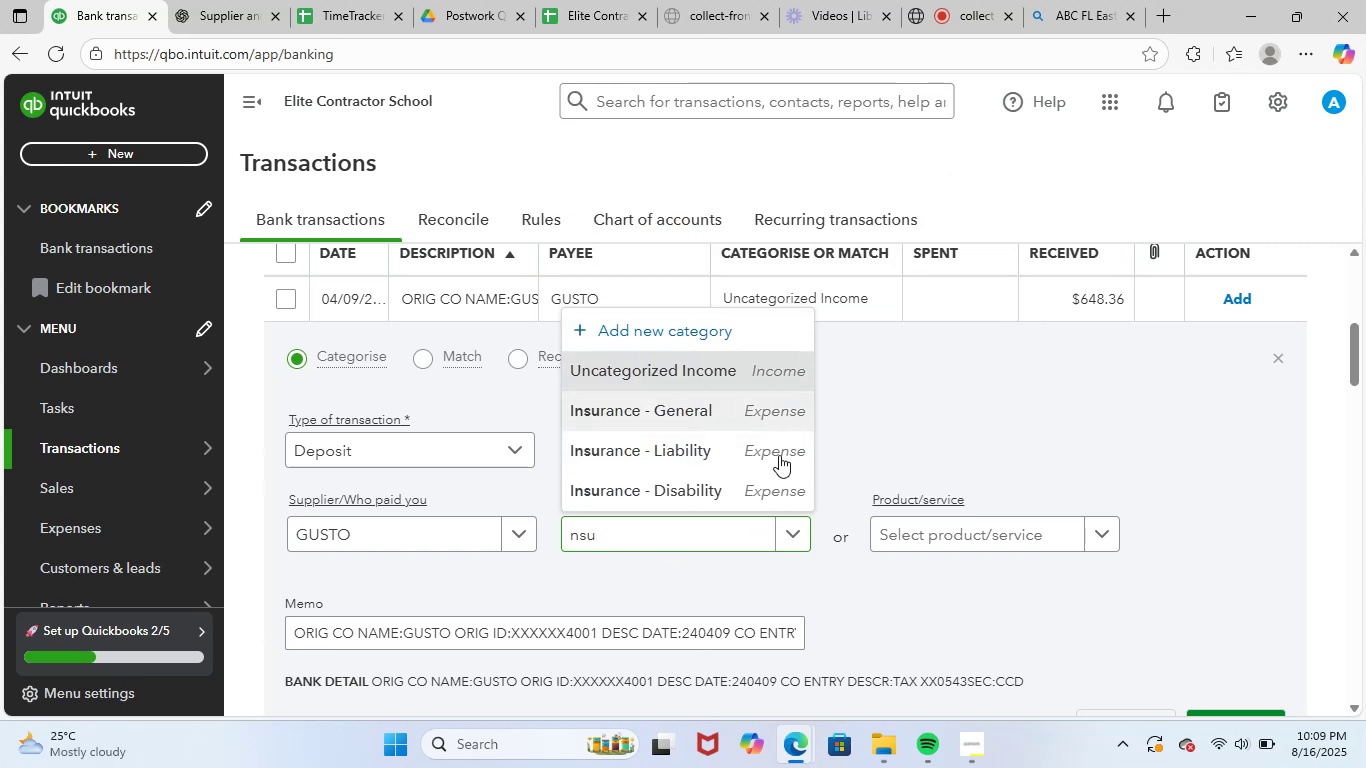 
scroll: coordinate [897, 509], scroll_direction: down, amount: 2.0
 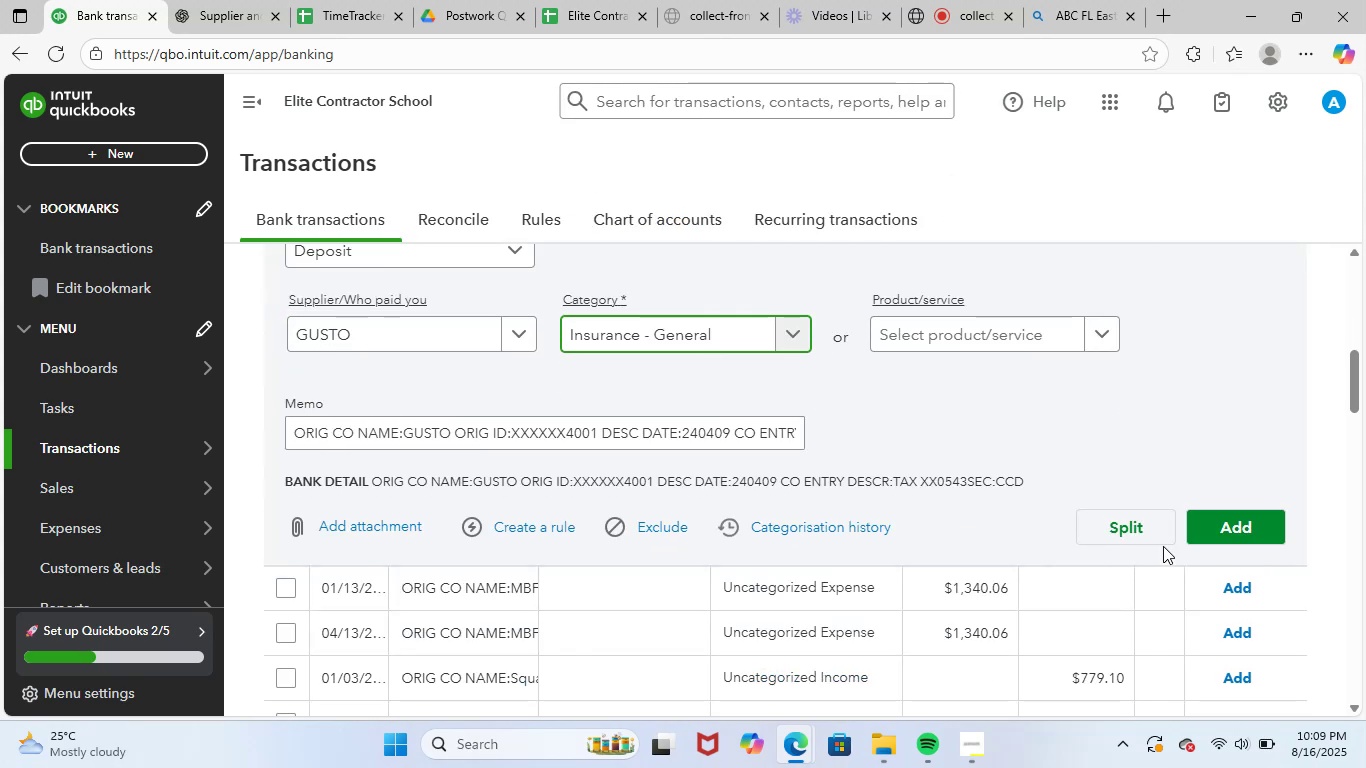 
left_click([1222, 529])
 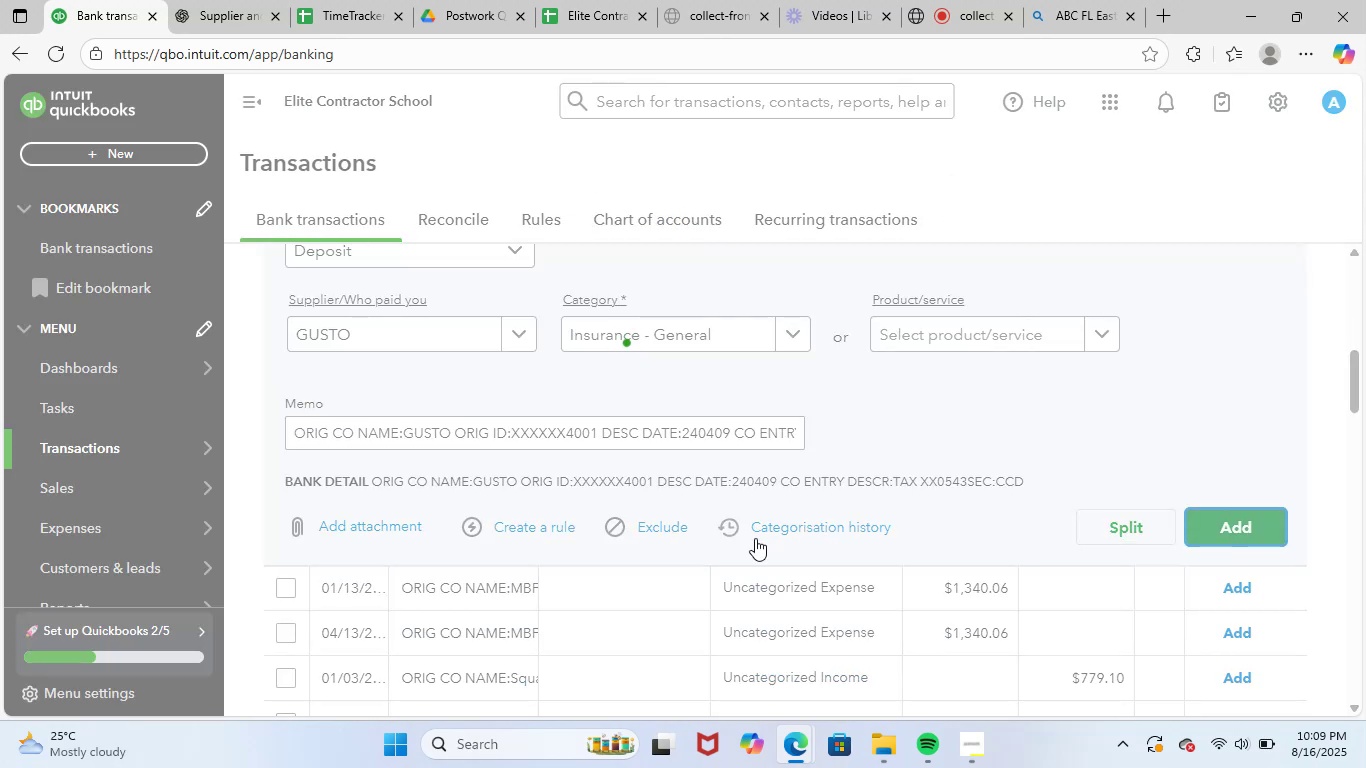 
scroll: coordinate [506, 456], scroll_direction: up, amount: 3.0
 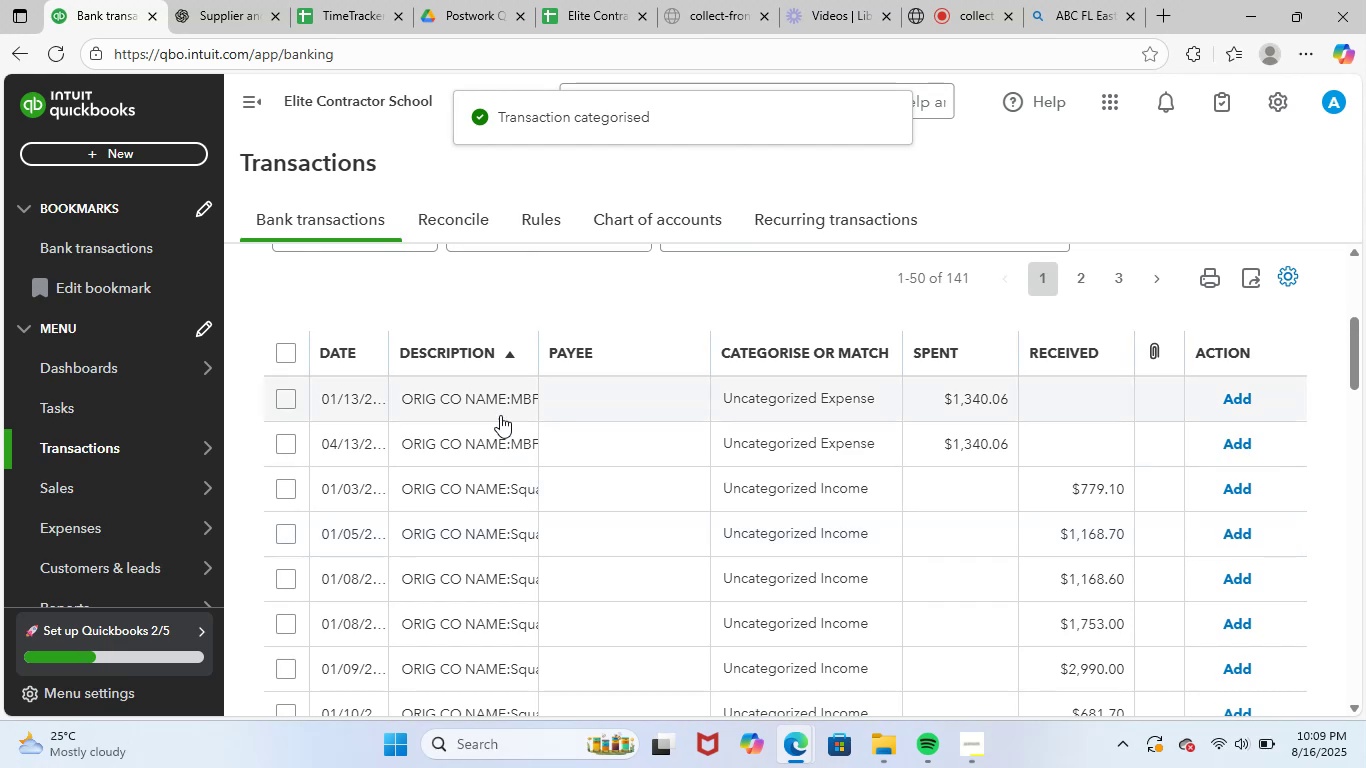 
left_click([499, 404])
 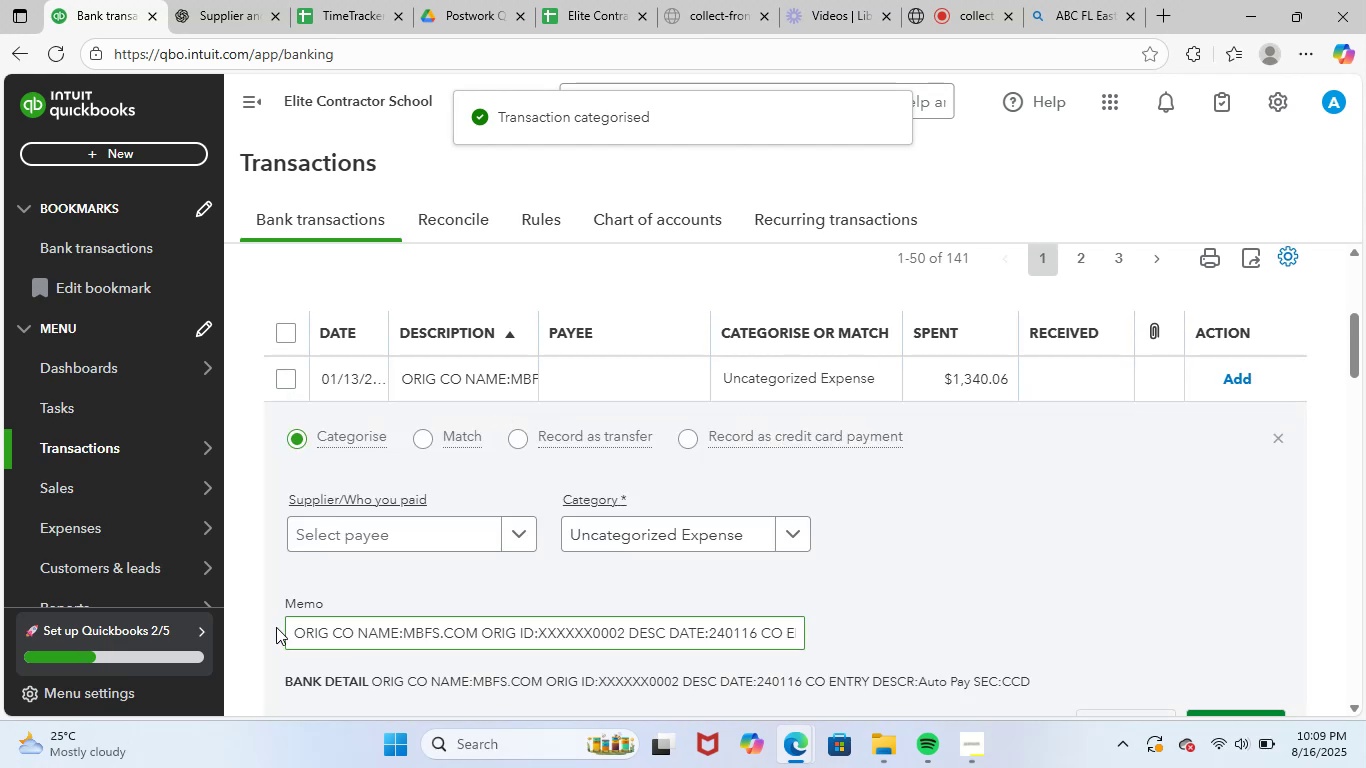 
left_click_drag(start_coordinate=[297, 630], to_coordinate=[989, 626])
 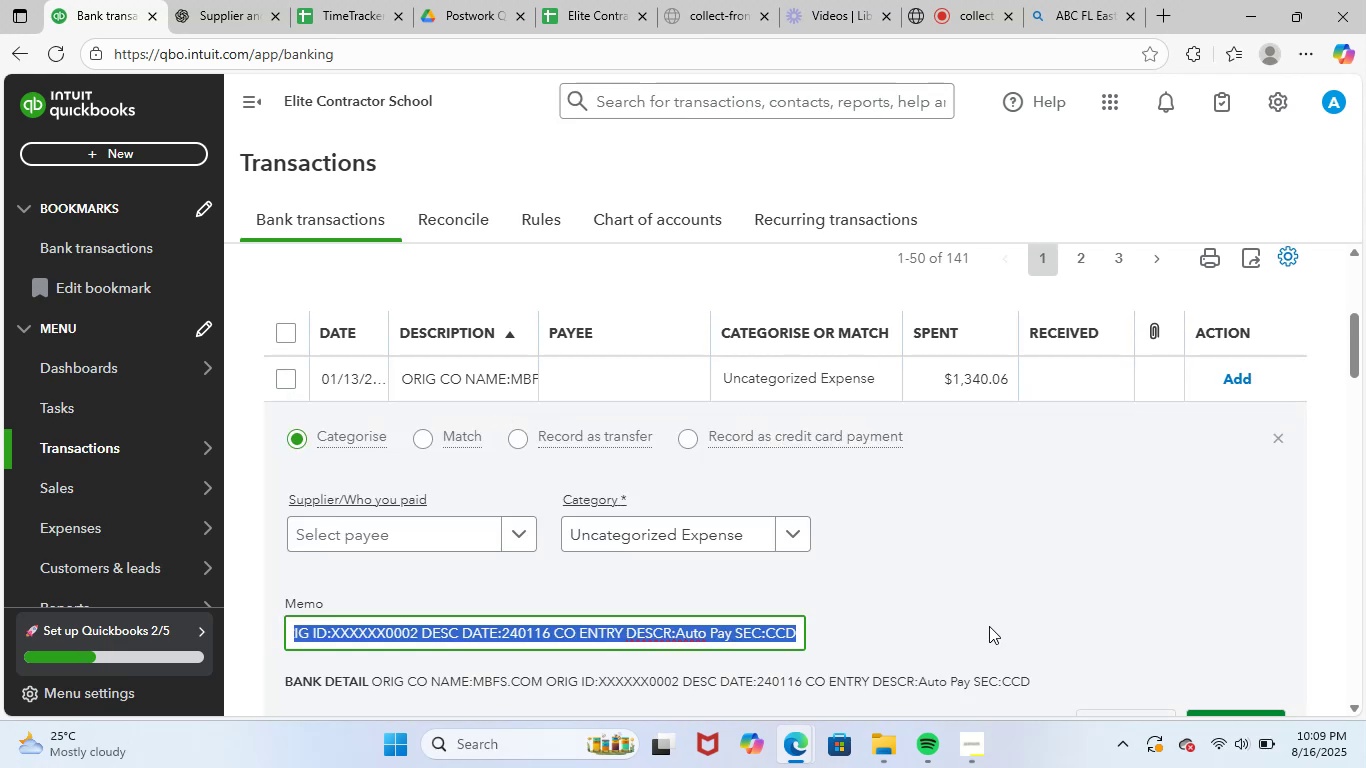 
key(Control+C)
 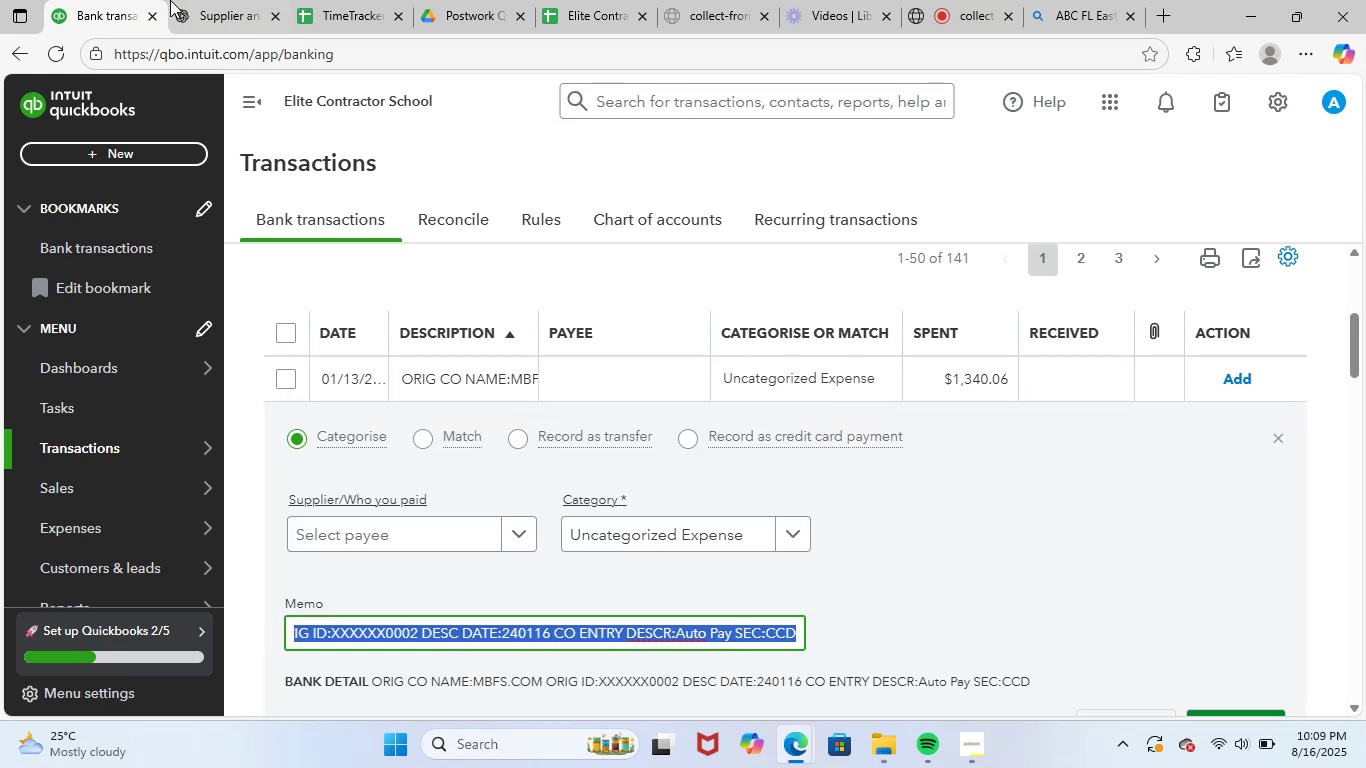 
left_click([230, 0])
 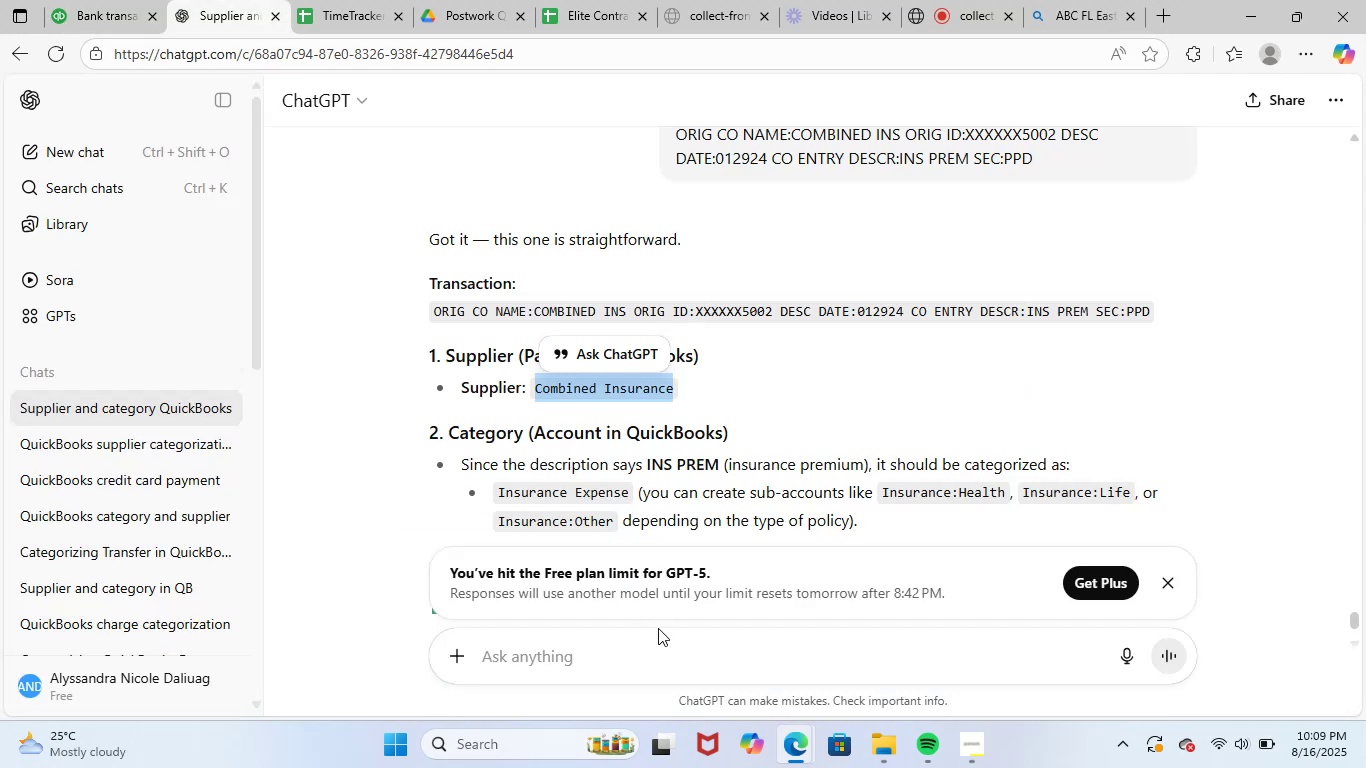 
left_click([659, 645])
 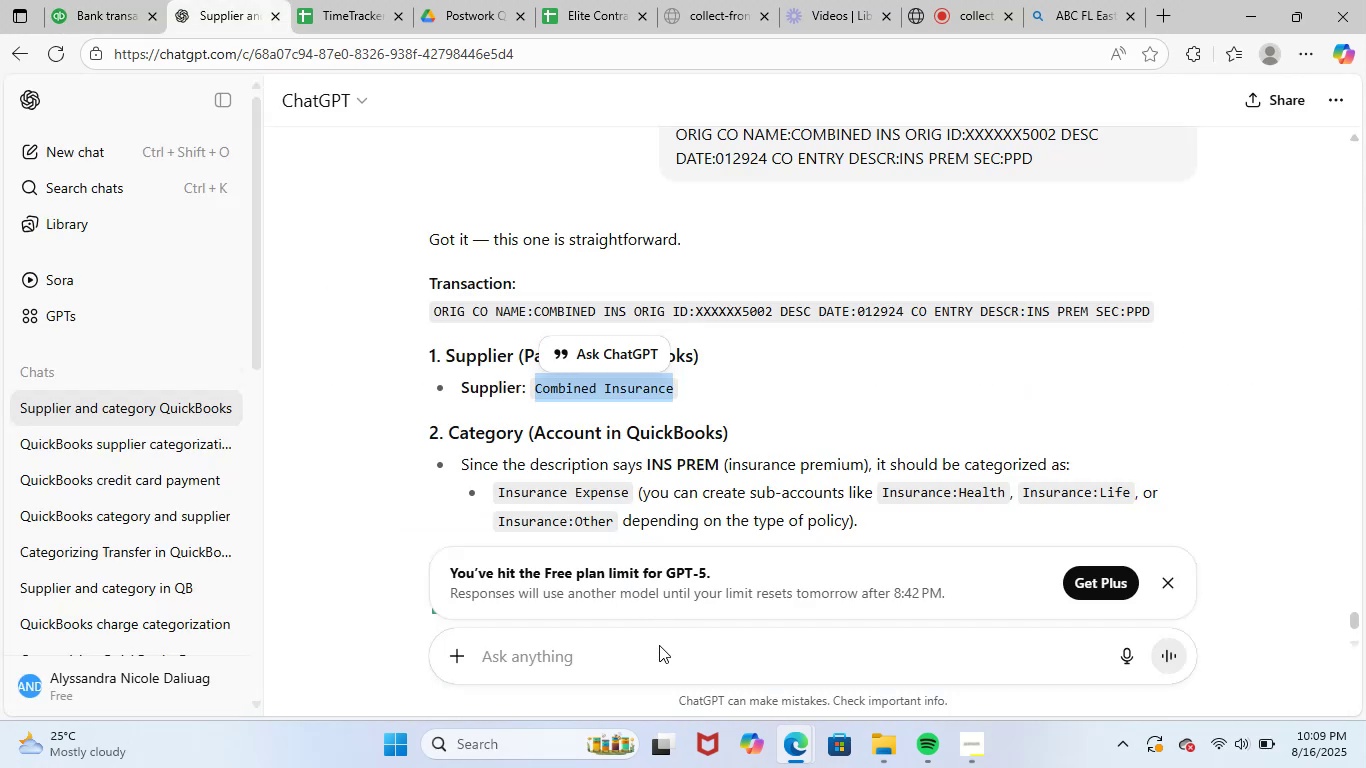 
key(Control+ControlLeft)
 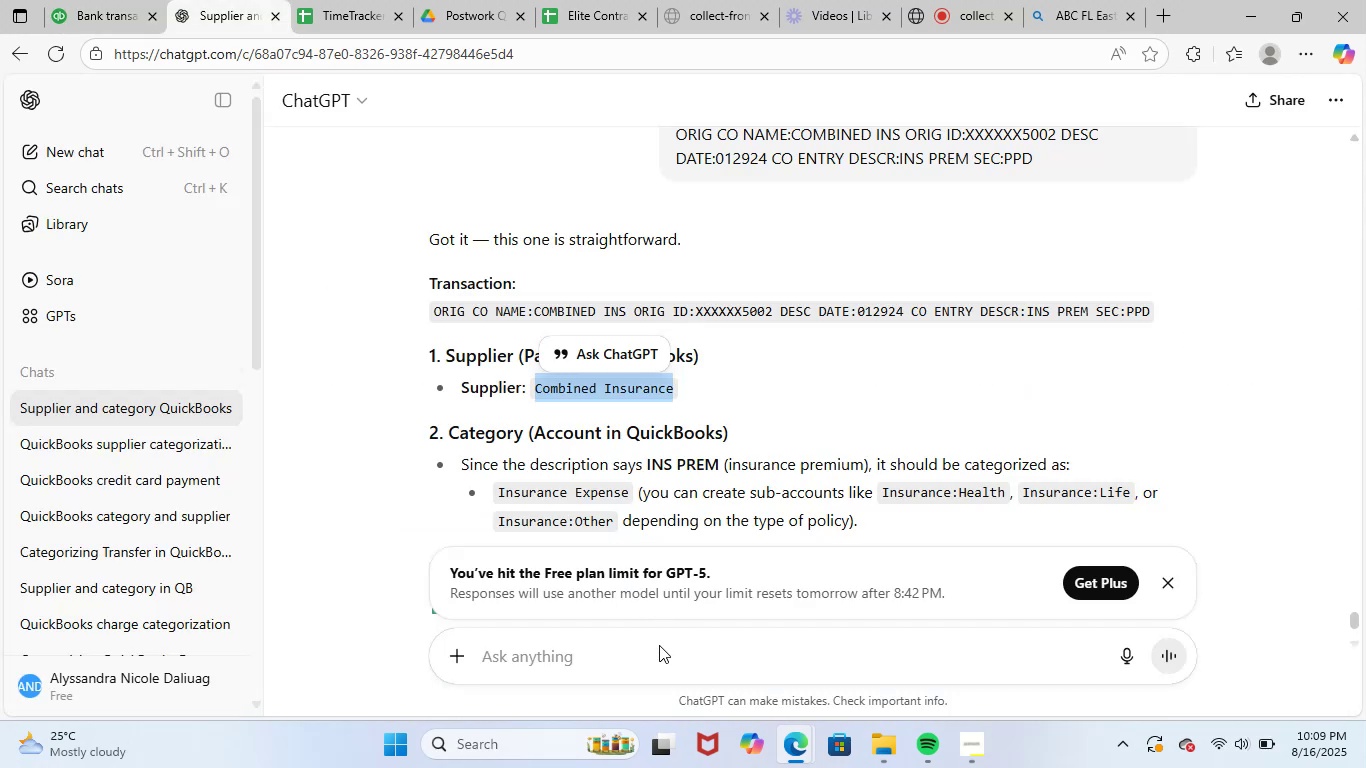 
key(Control+V)
 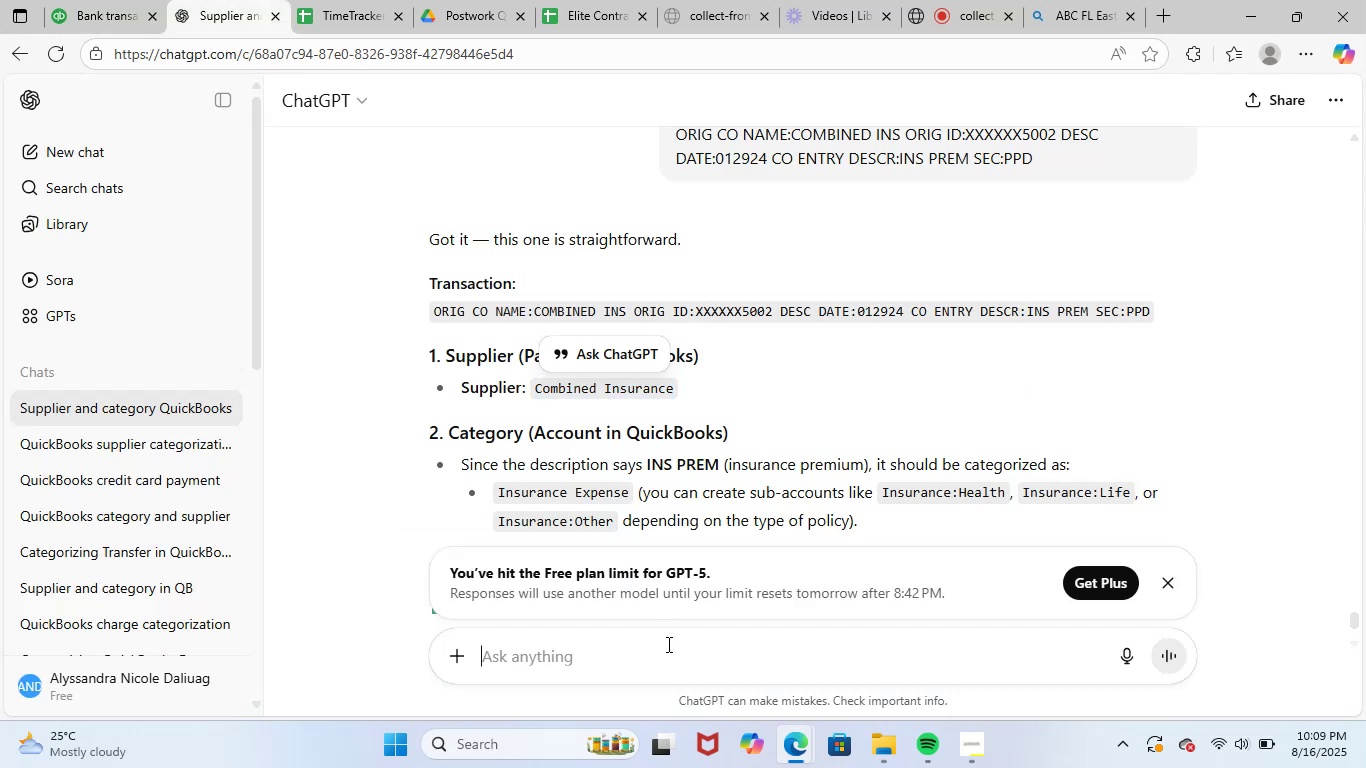 
key(NumpadEnter)
 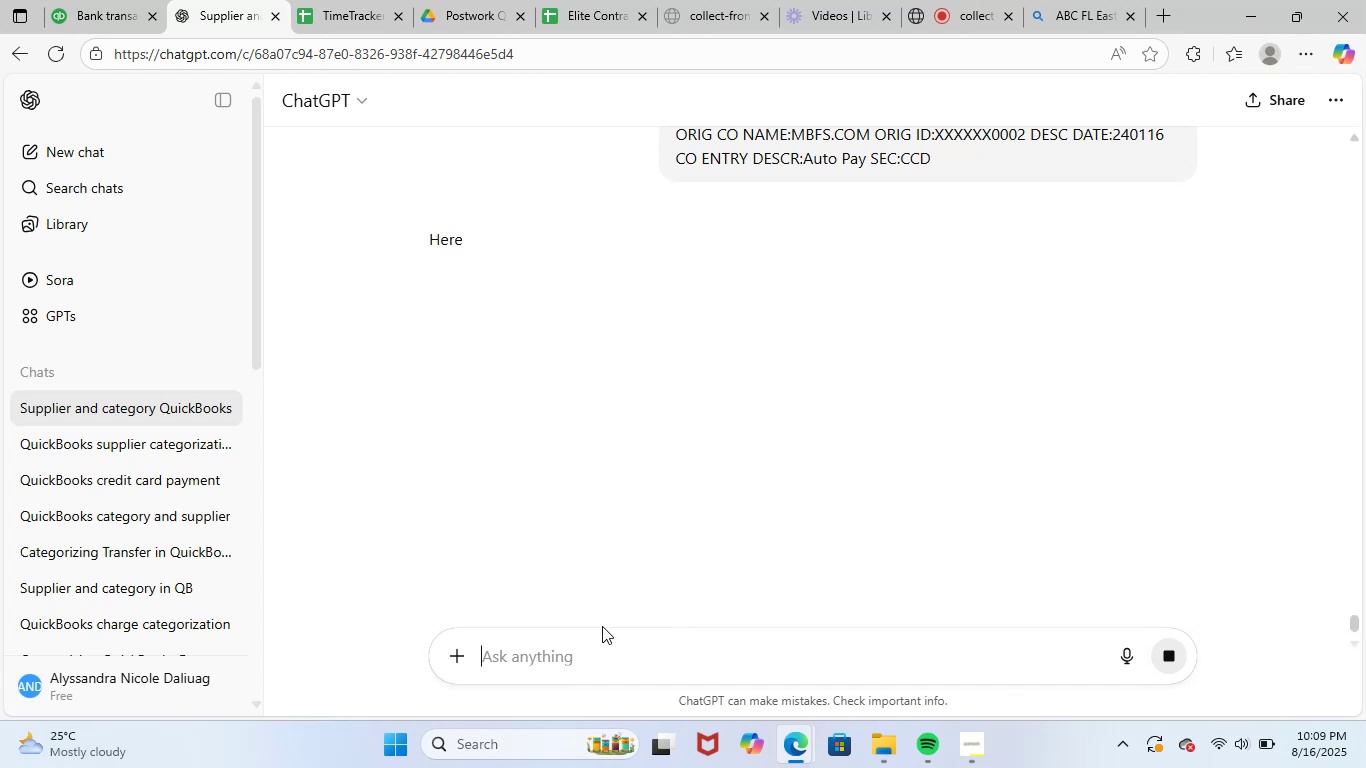 
wait(9.71)
 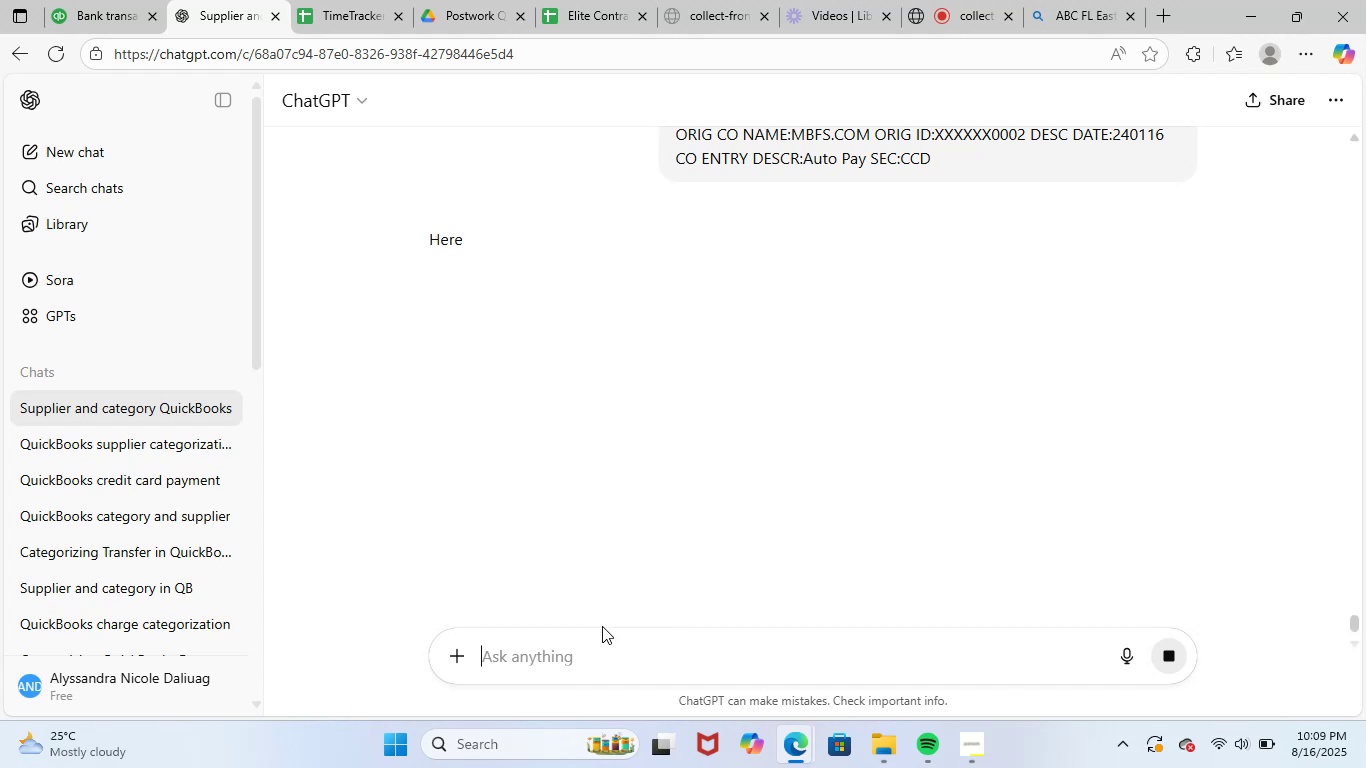 
scroll: coordinate [484, 533], scroll_direction: down, amount: 1.0
 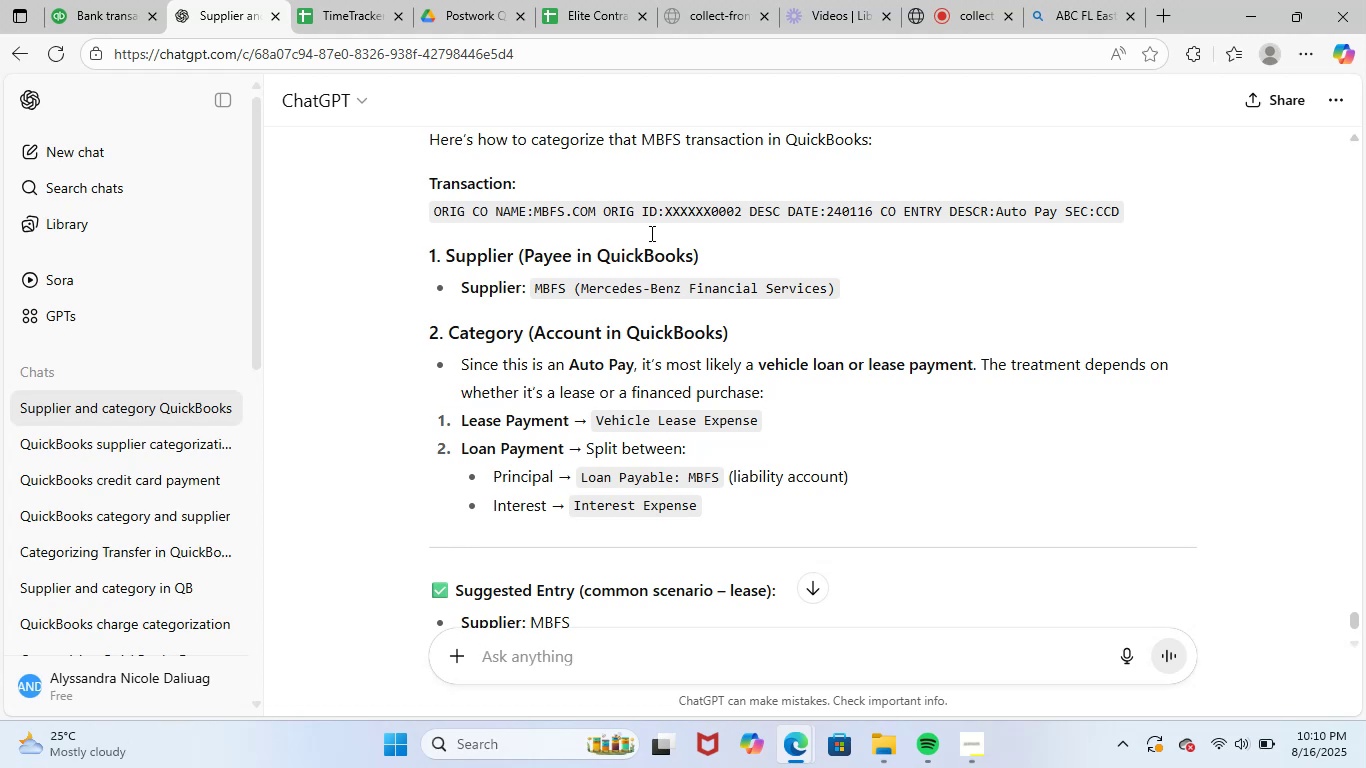 
wait(7.52)
 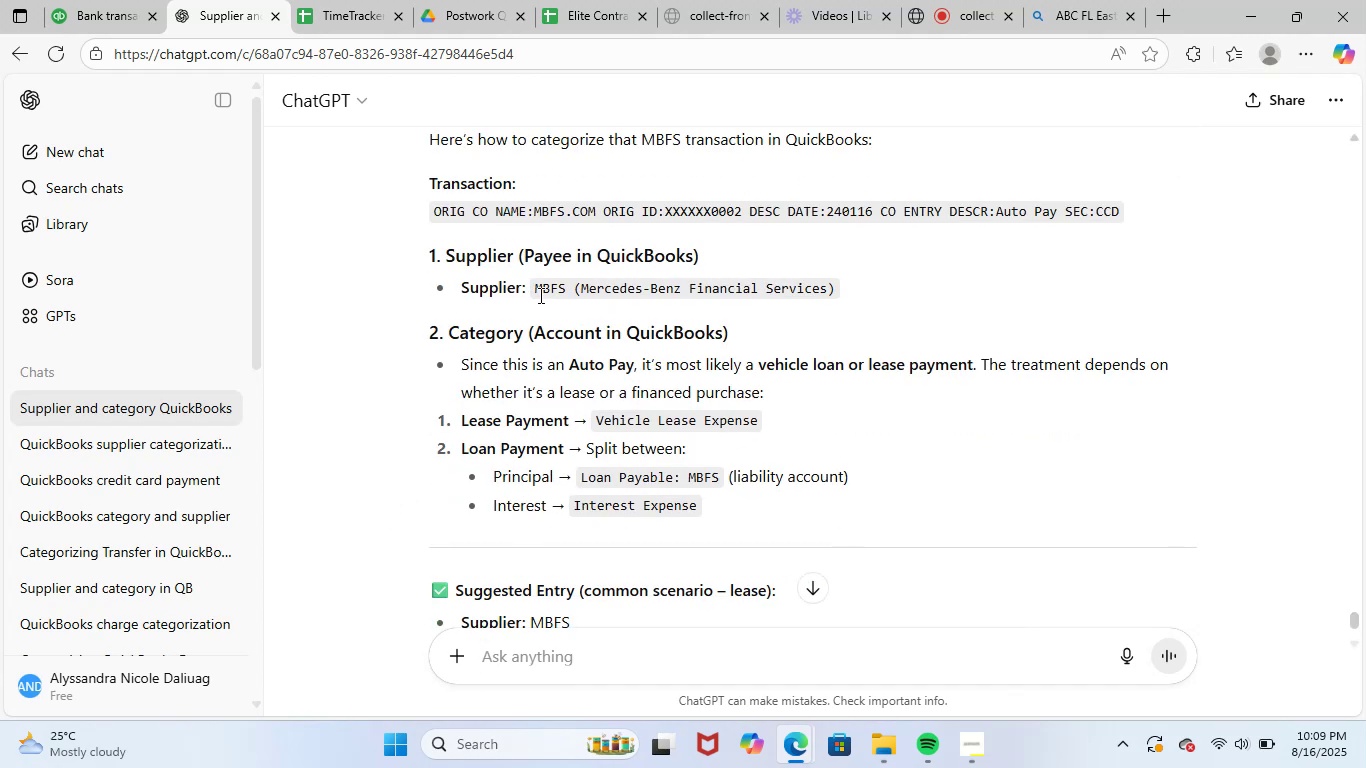 
left_click_drag(start_coordinate=[539, 290], to_coordinate=[567, 289])
 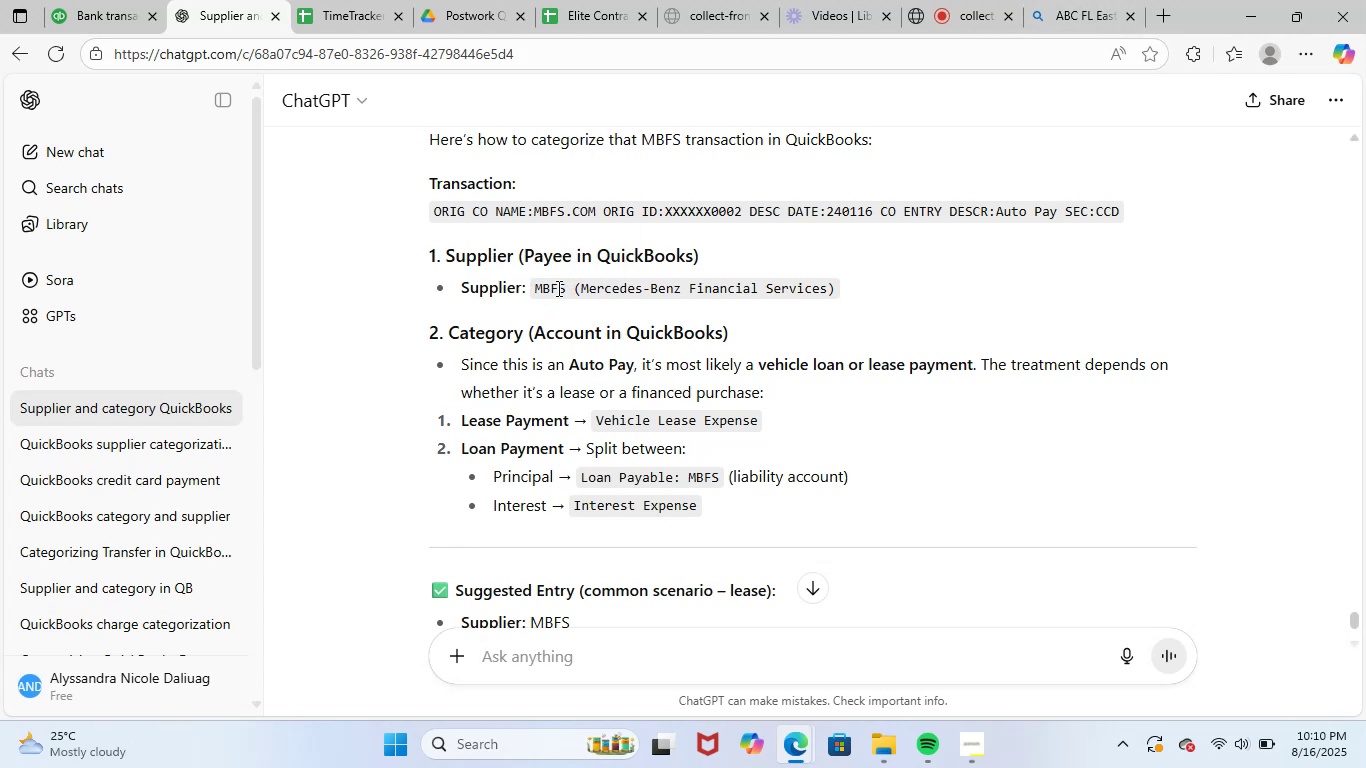 
left_click_drag(start_coordinate=[582, 290], to_coordinate=[826, 295])
 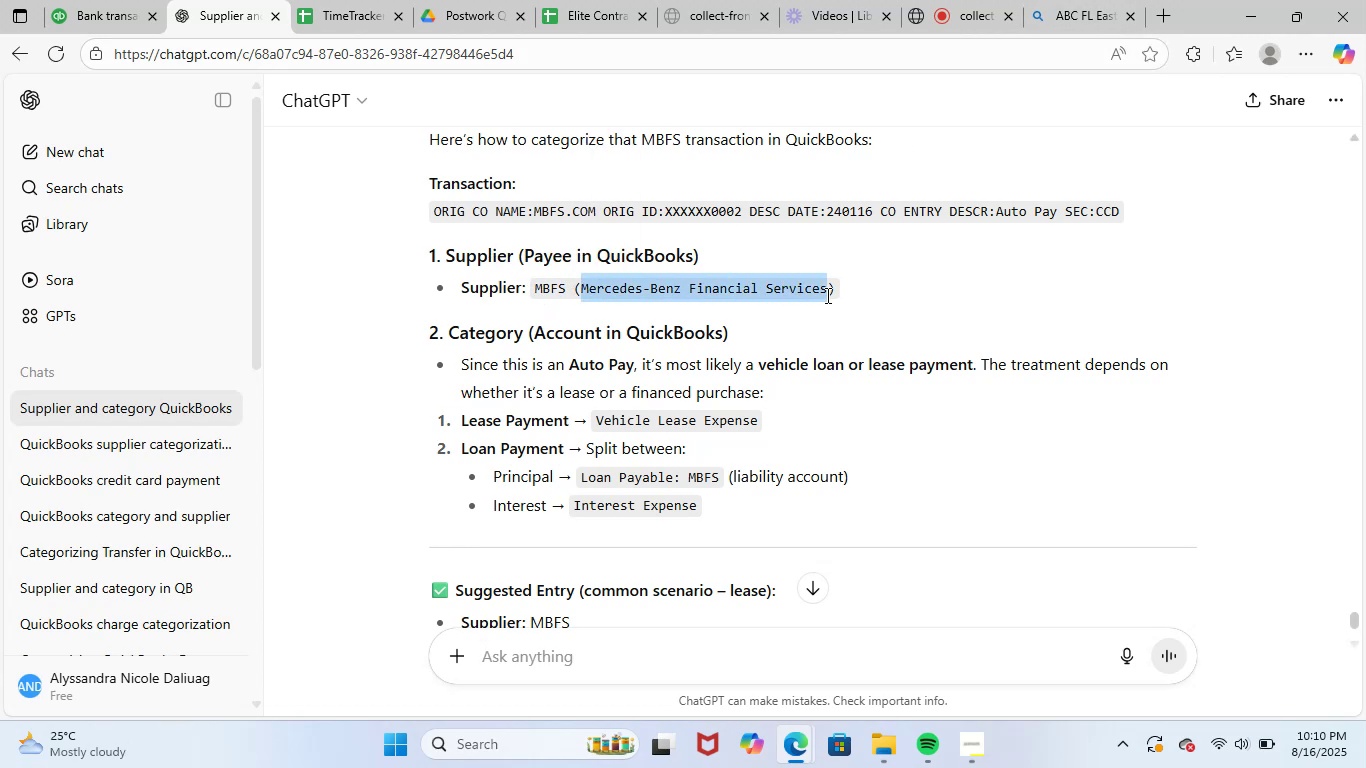 
key(Control+ControlLeft)
 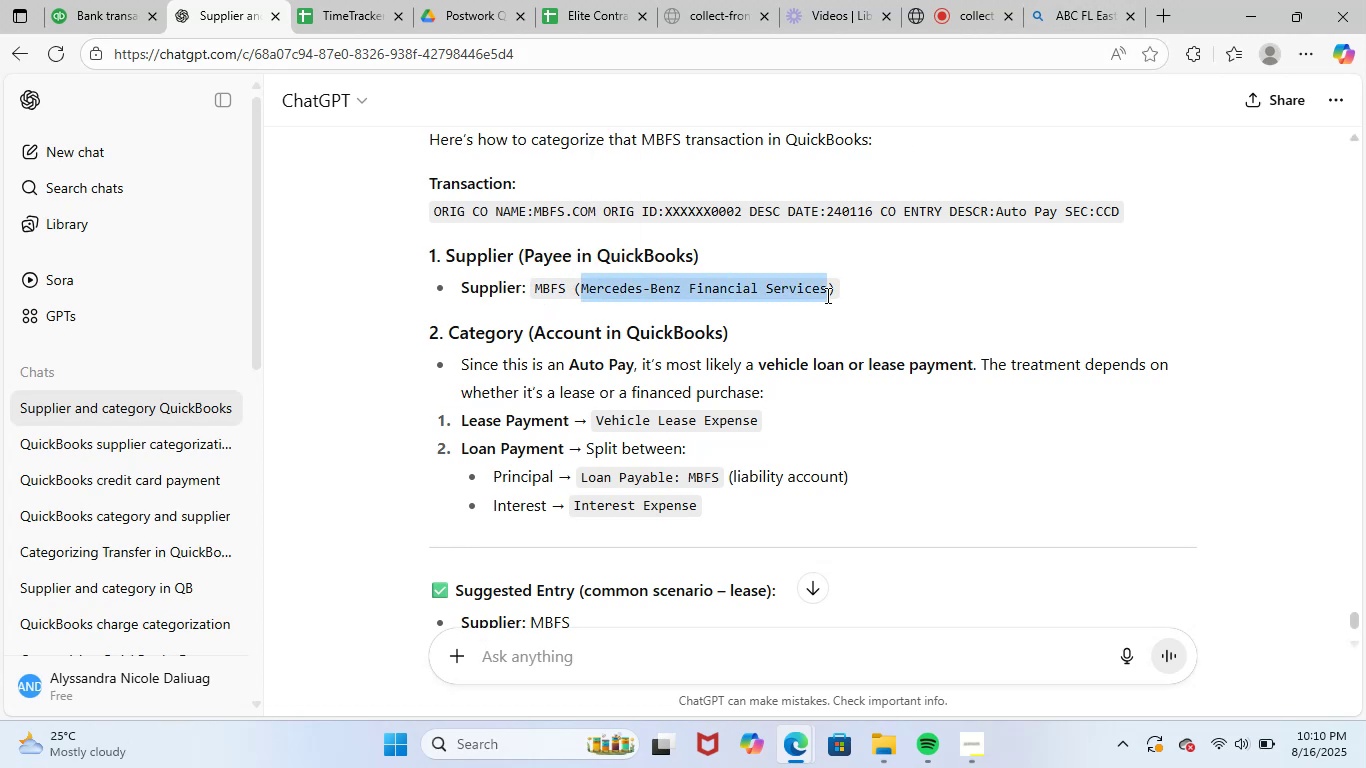 
key(Control+C)
 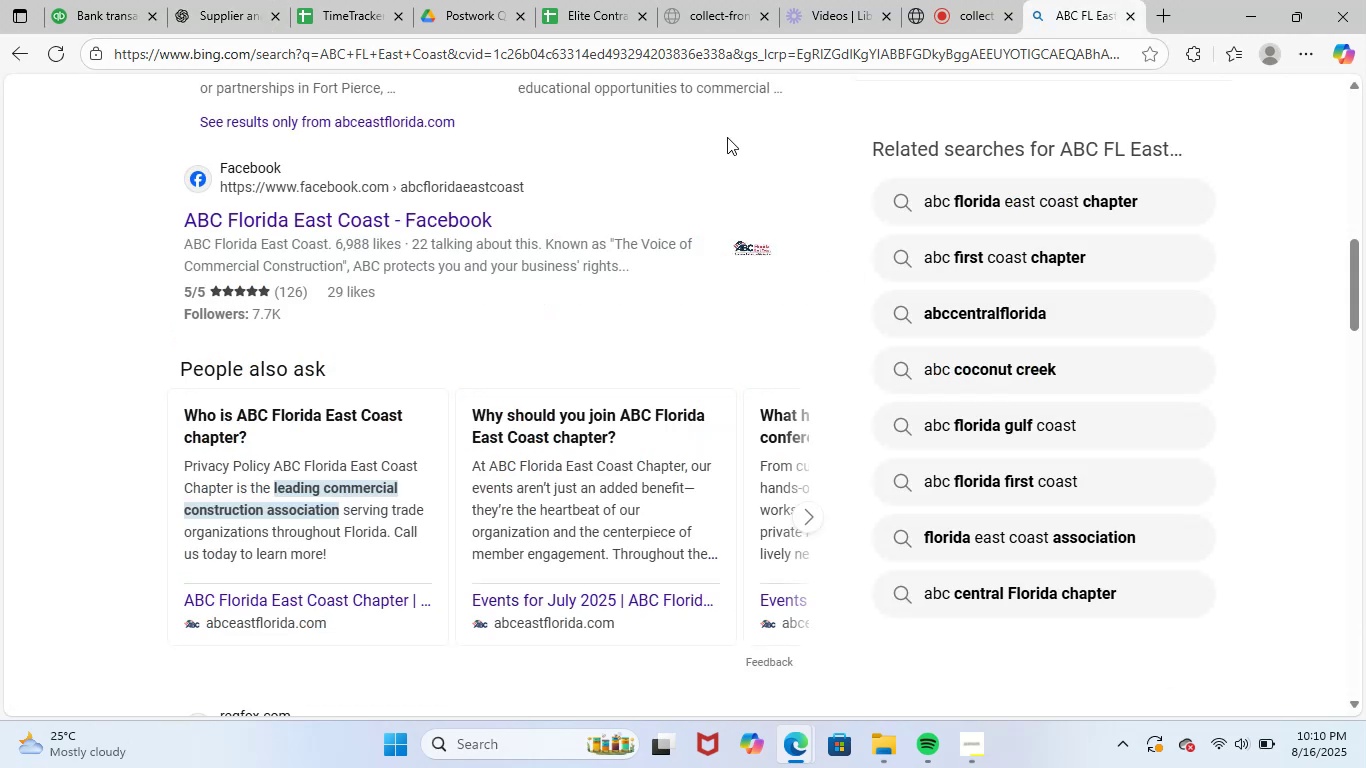 
left_click([756, 58])
 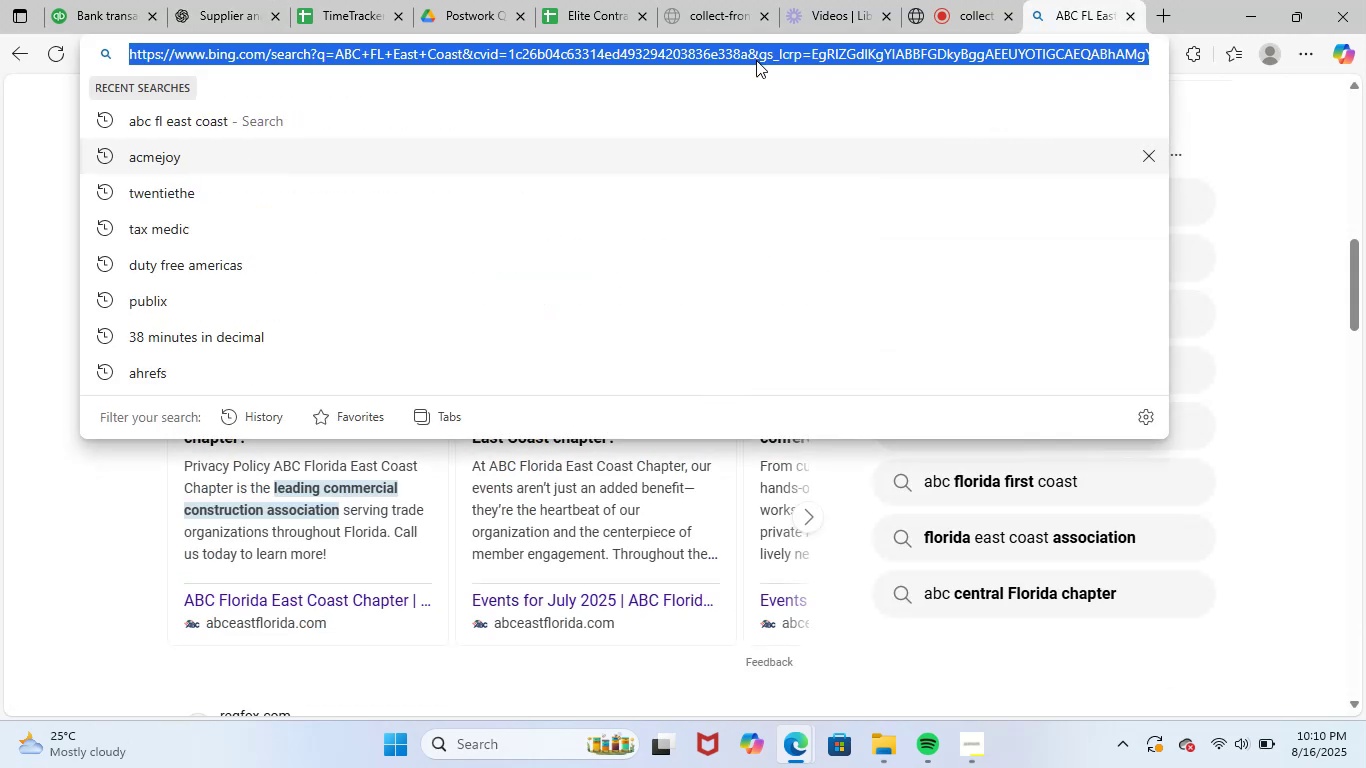 
key(Control+ControlLeft)
 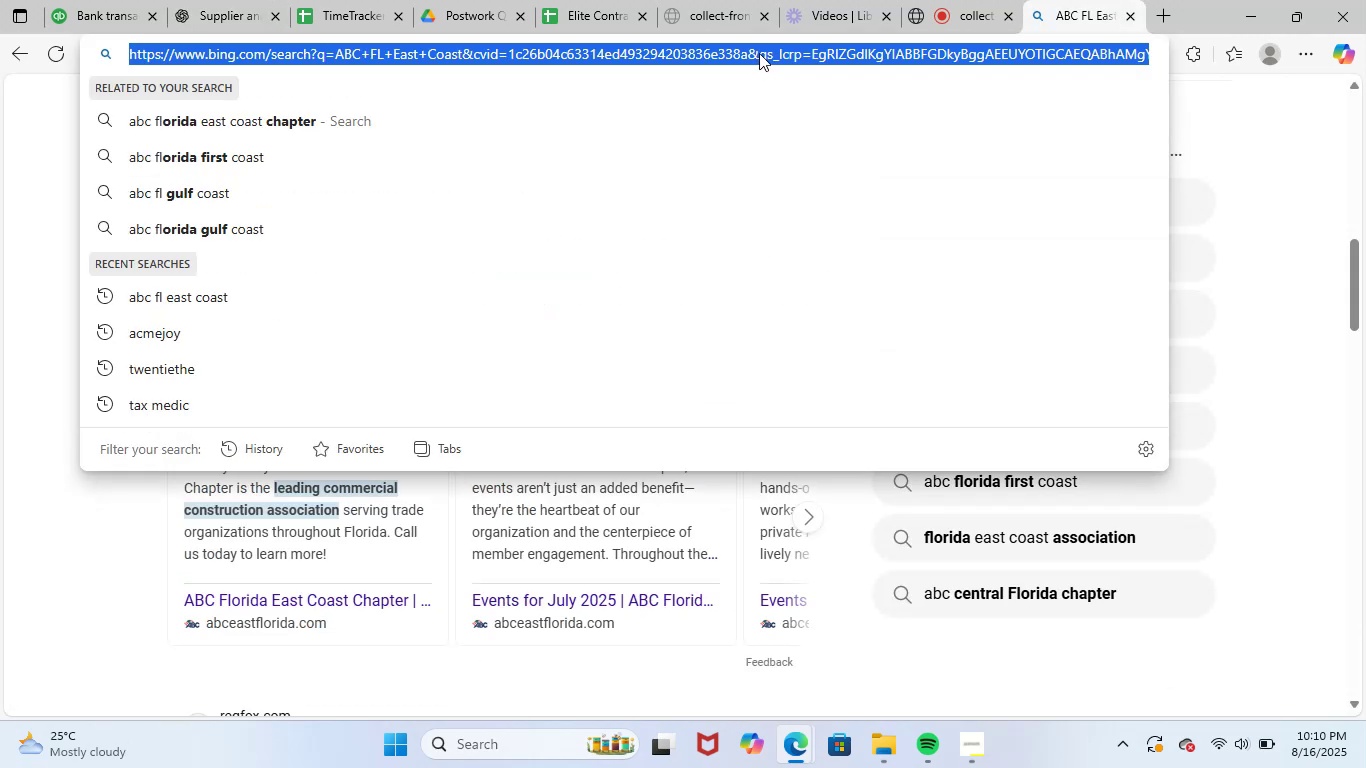 
key(Control+V)
 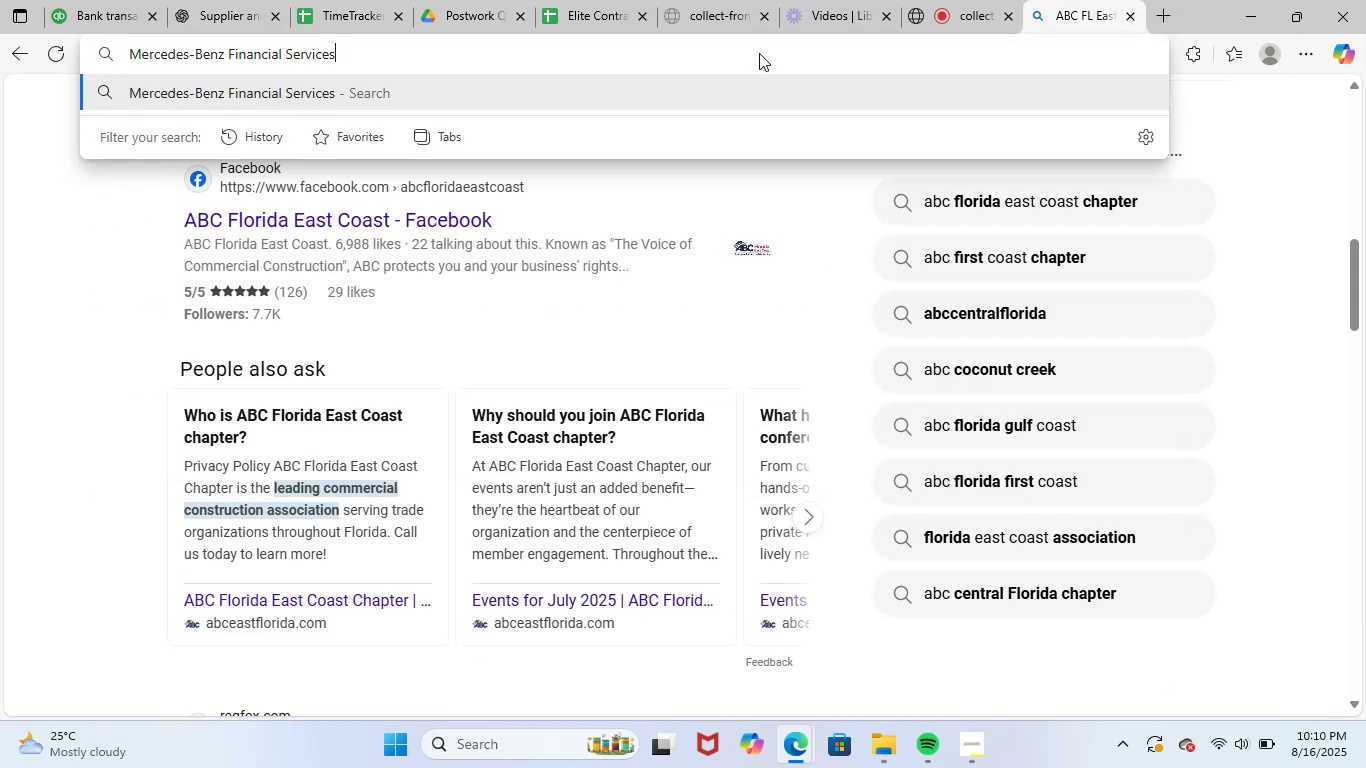 
key(NumpadEnter)
 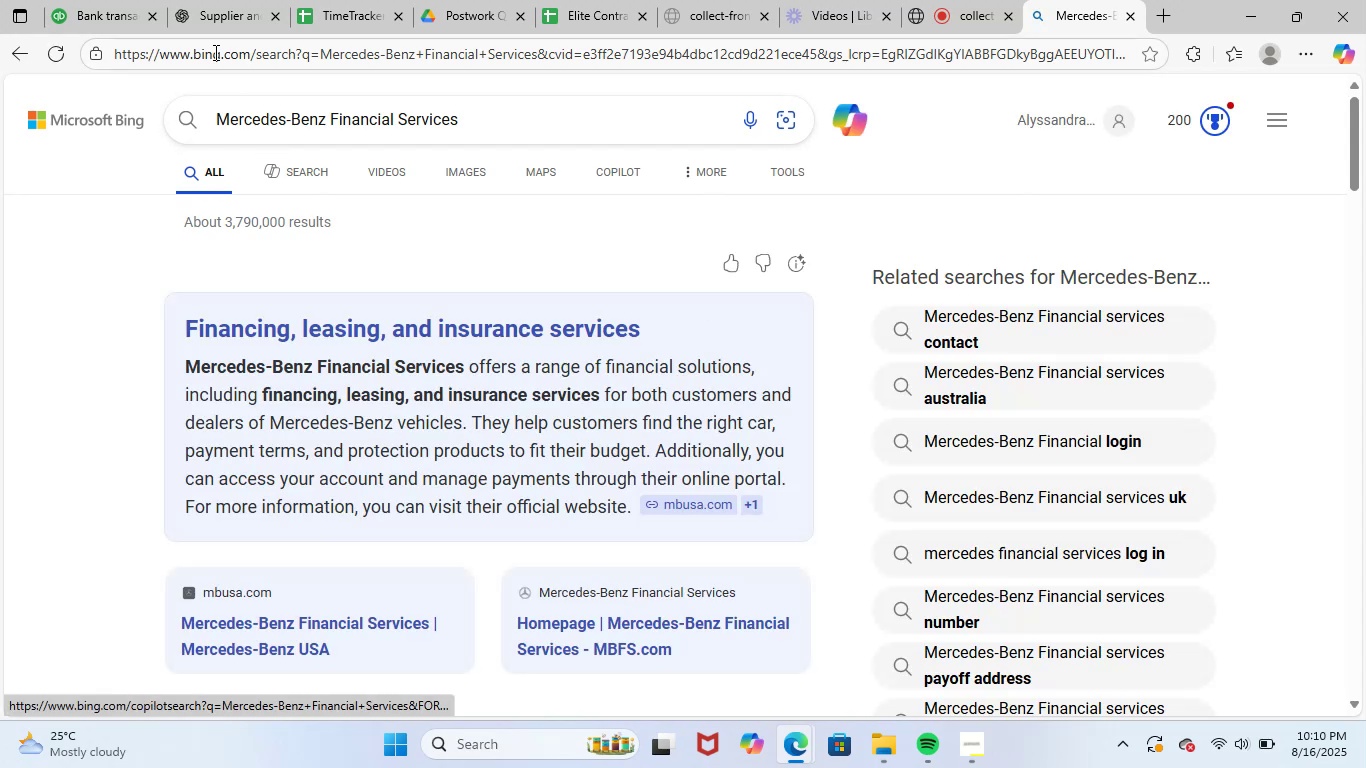 
left_click([396, 532])
 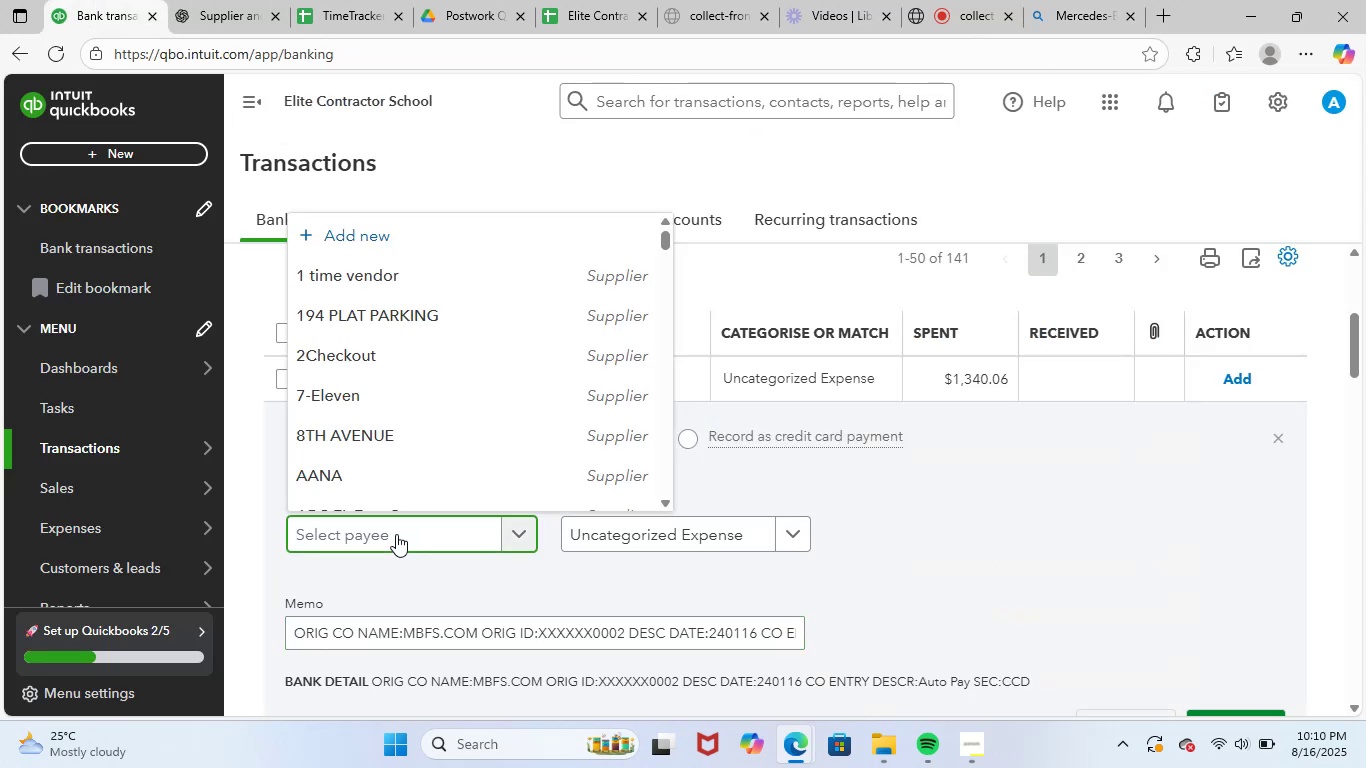 
key(Control+V)
 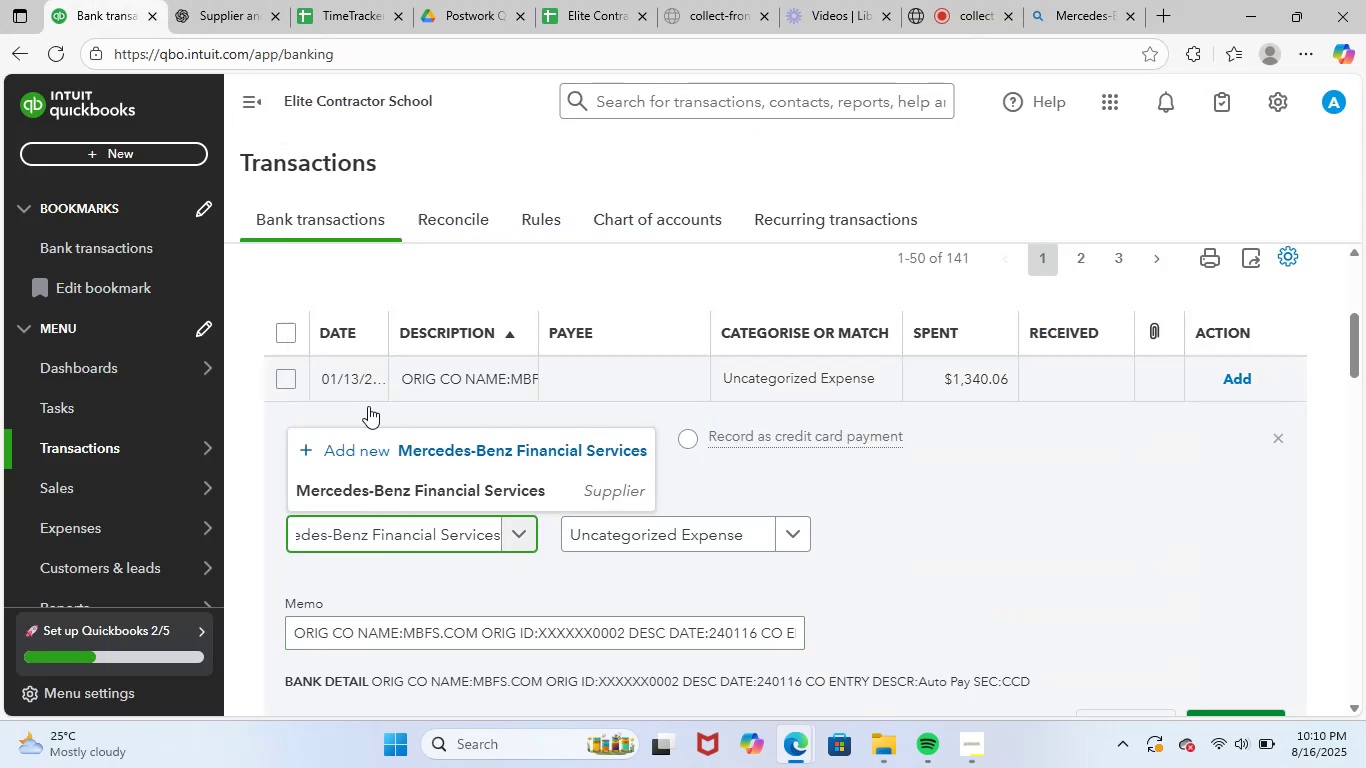 
left_click([397, 490])
 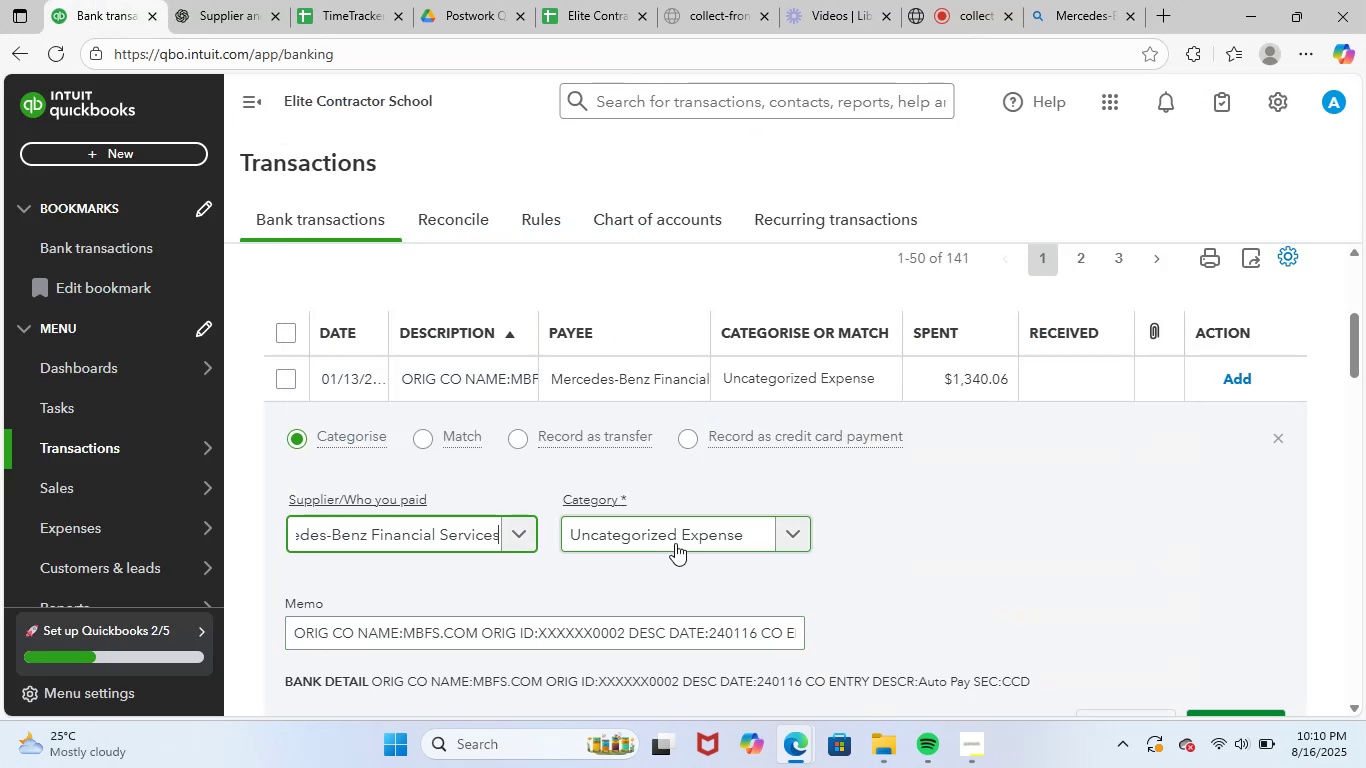 
left_click([683, 535])
 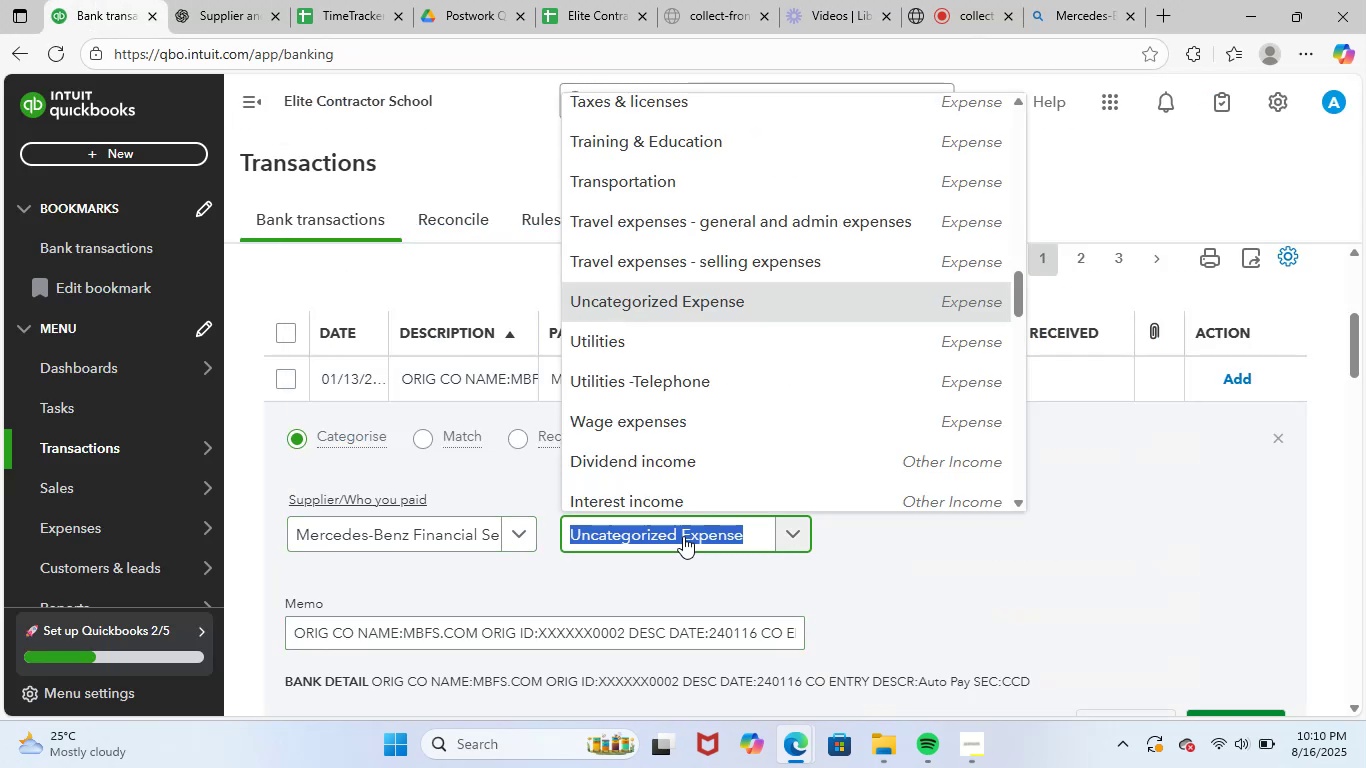 
type(insur)
 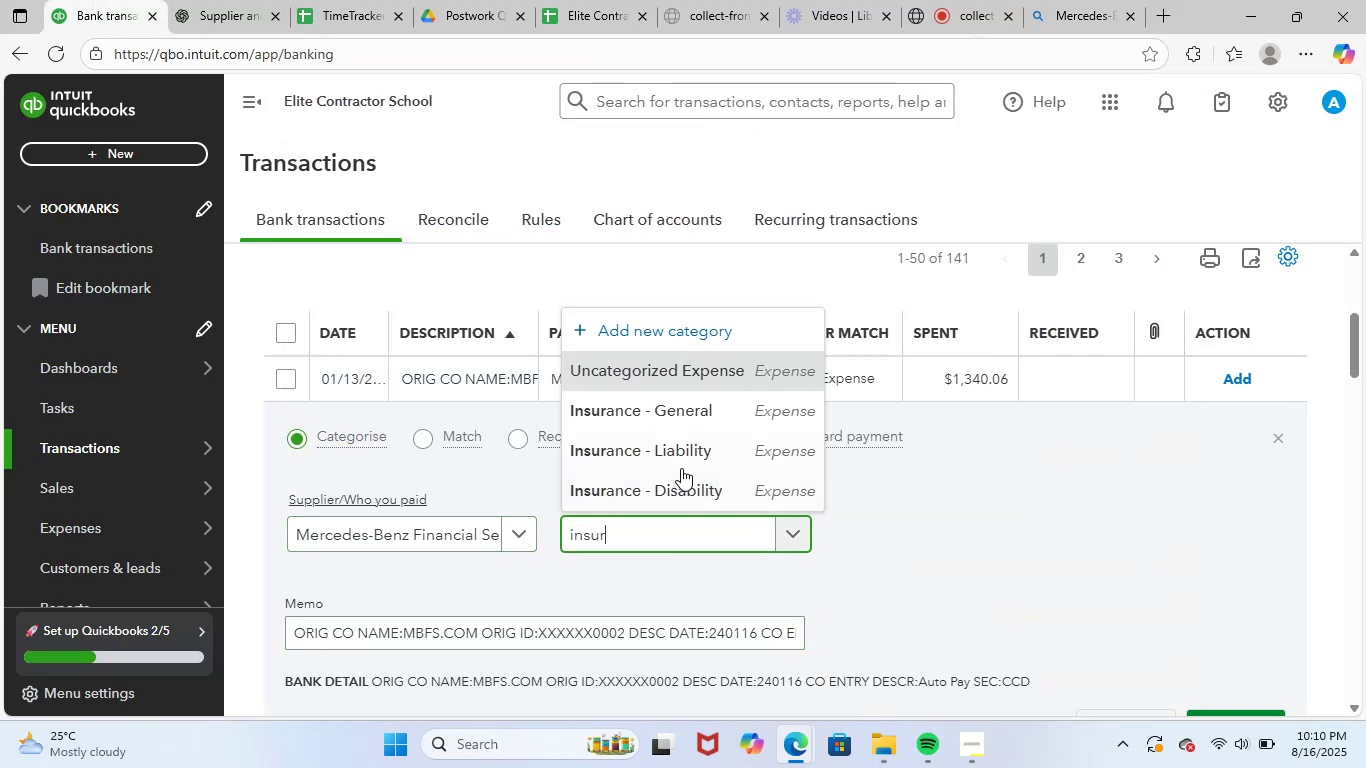 
left_click([729, 400])
 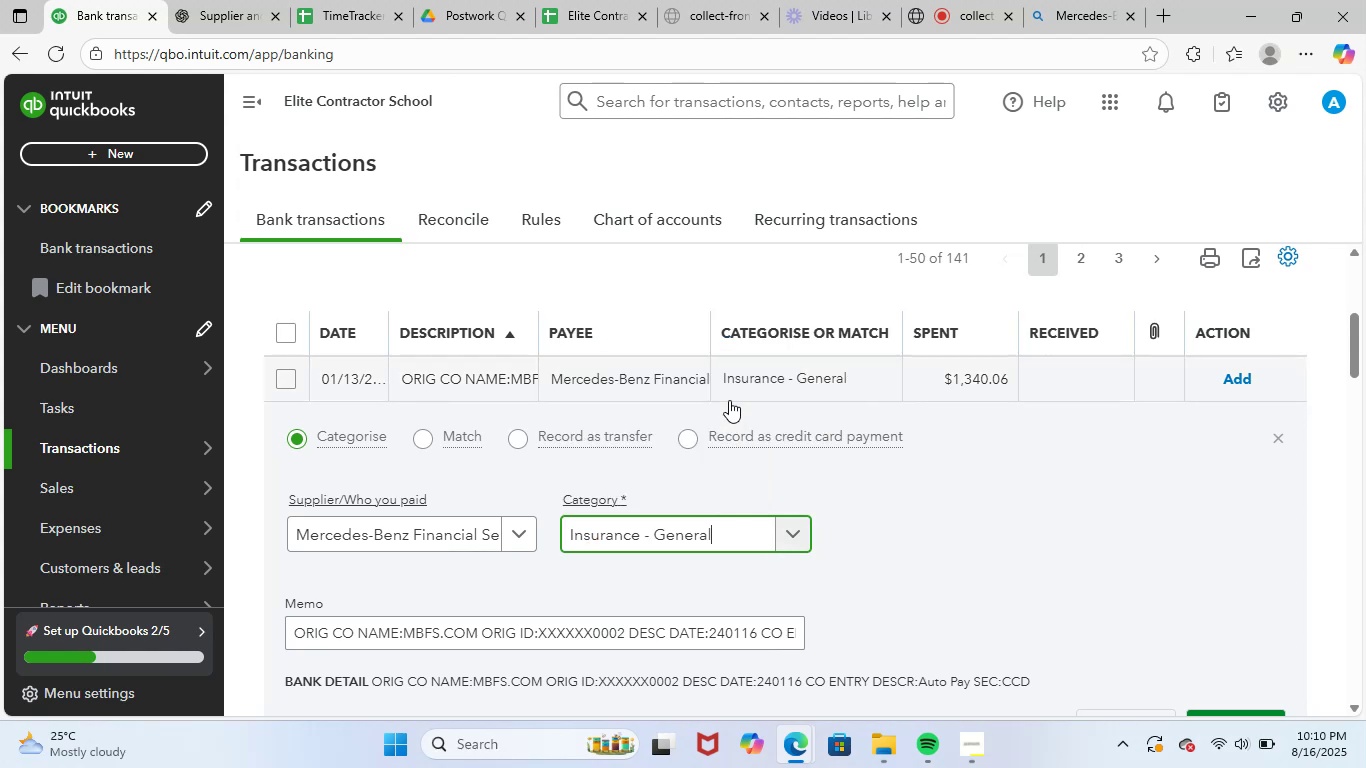 
scroll: coordinate [830, 465], scroll_direction: down, amount: 3.0
 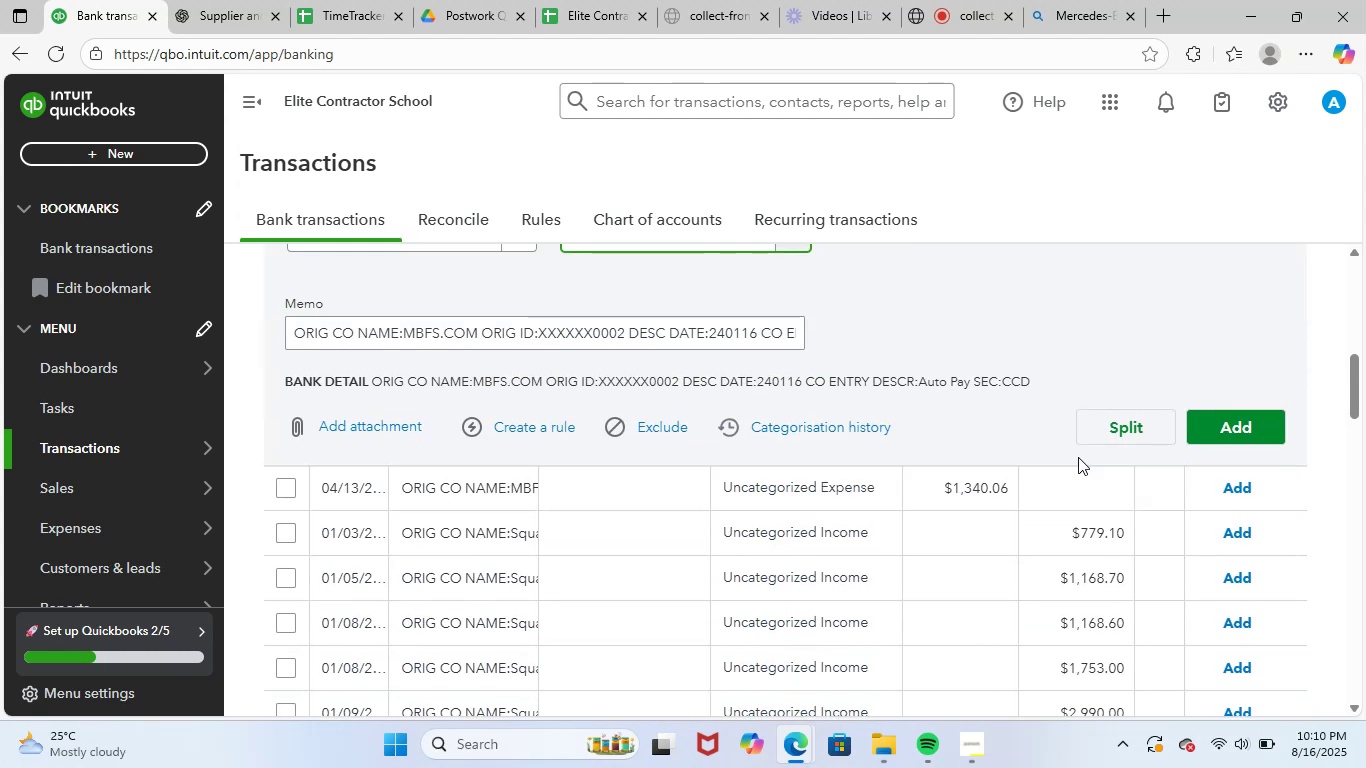 
left_click([1249, 420])
 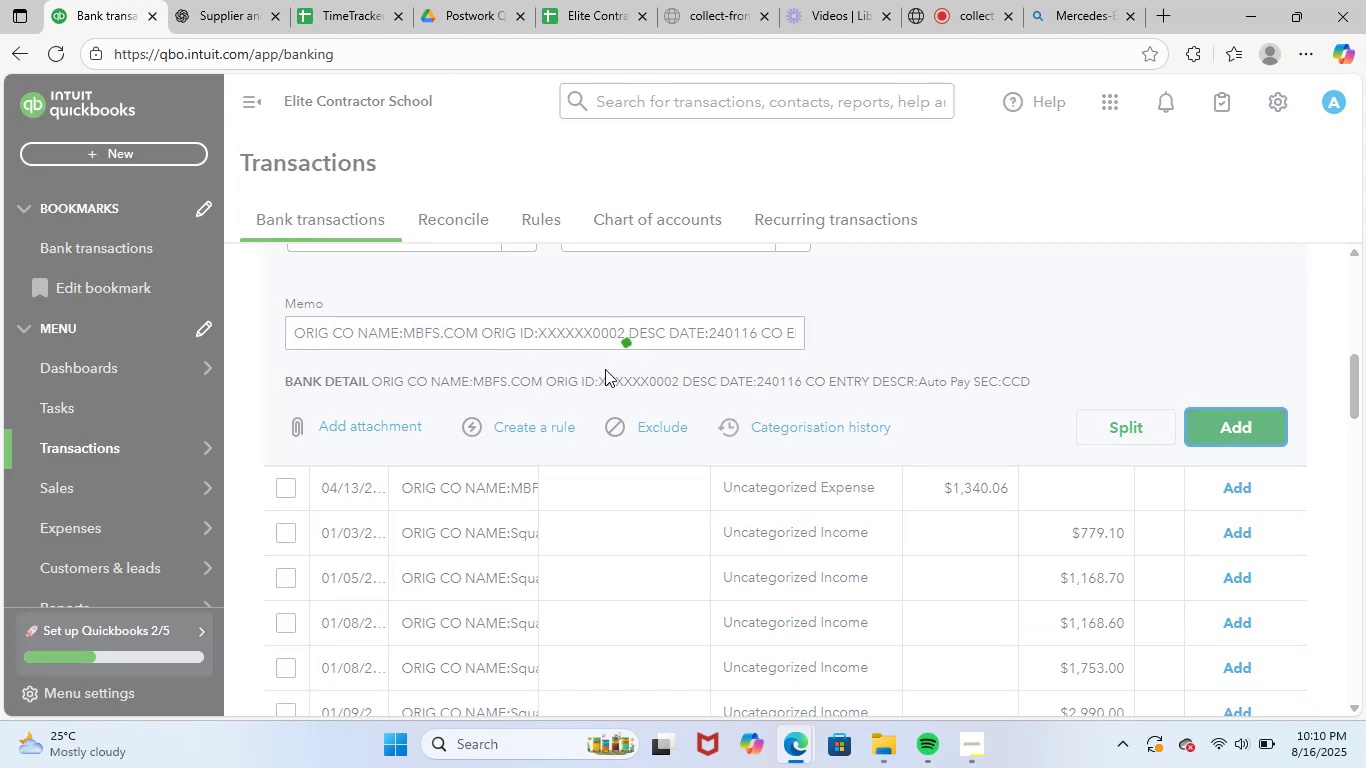 
scroll: coordinate [574, 445], scroll_direction: up, amount: 4.0
 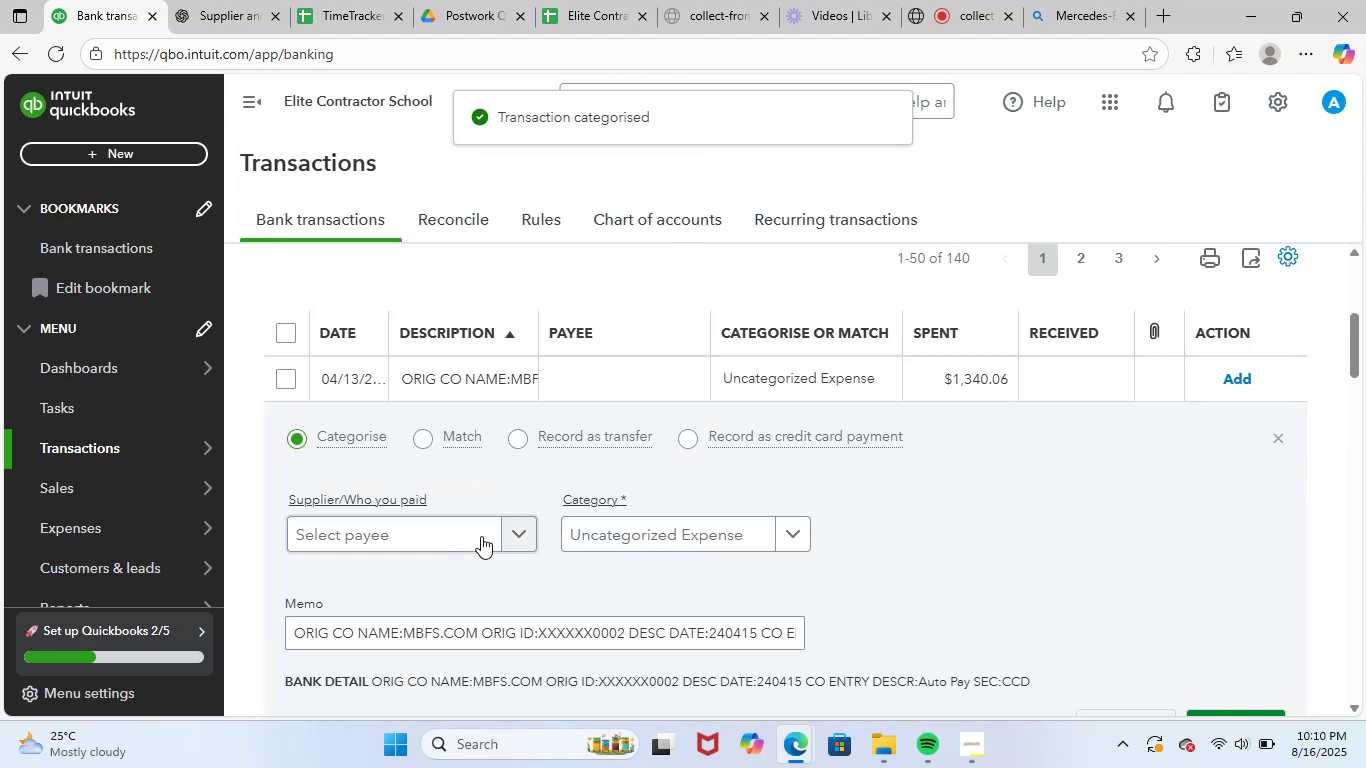 
key(Control+ControlLeft)
 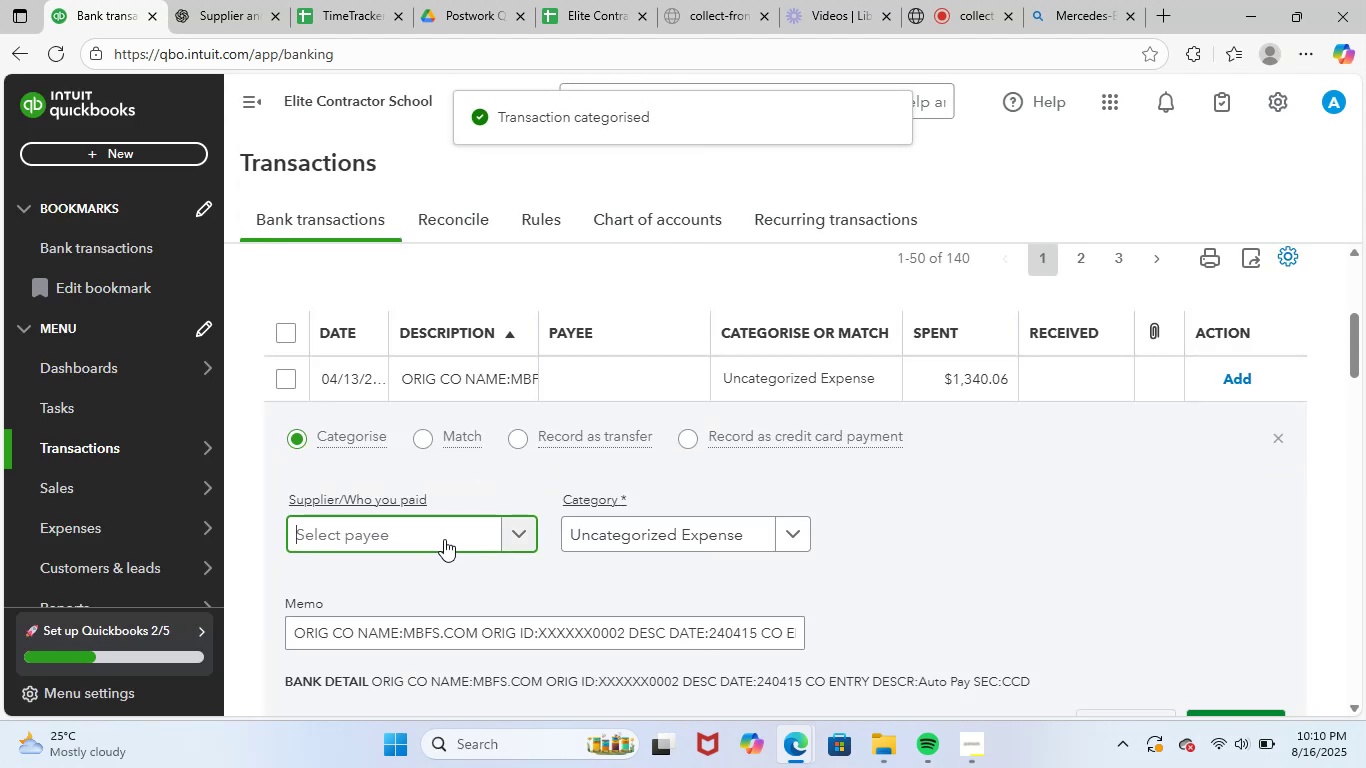 
key(Control+V)
 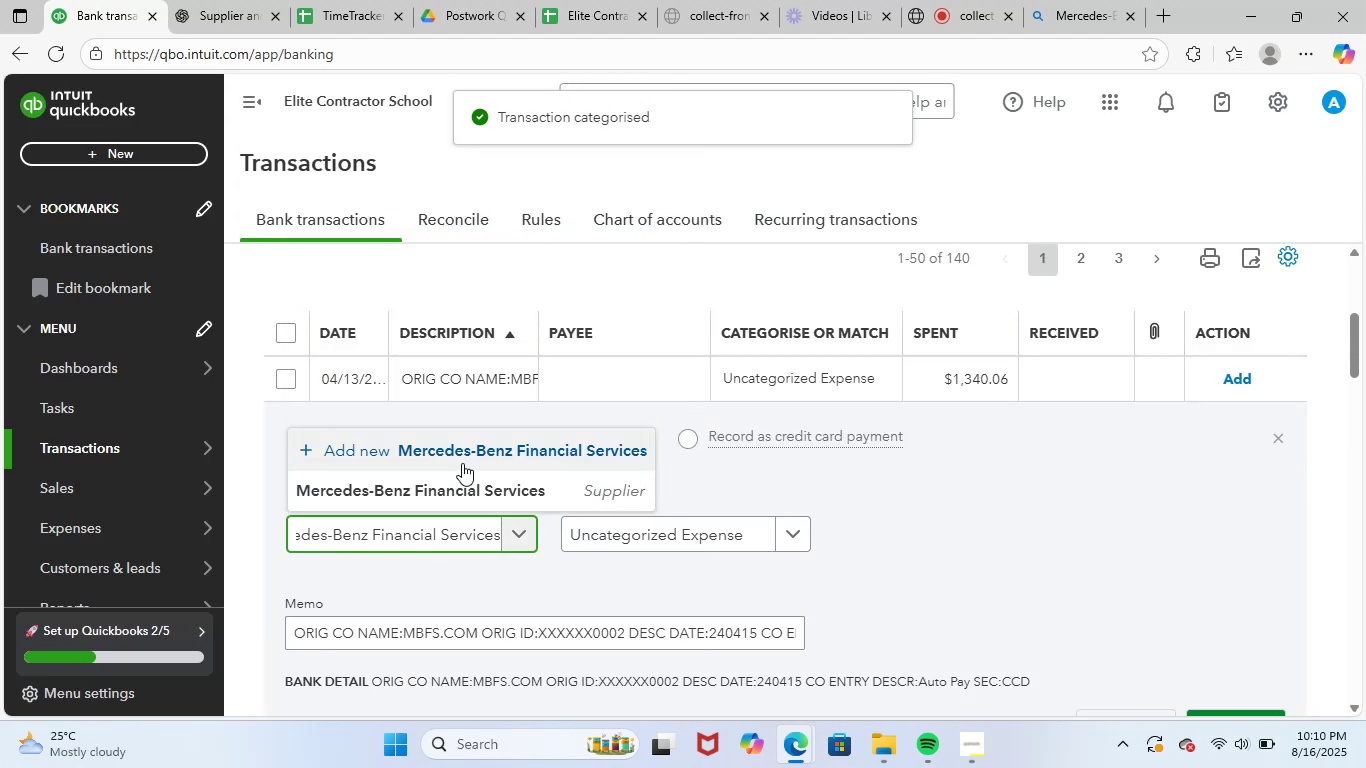 
left_click([479, 485])
 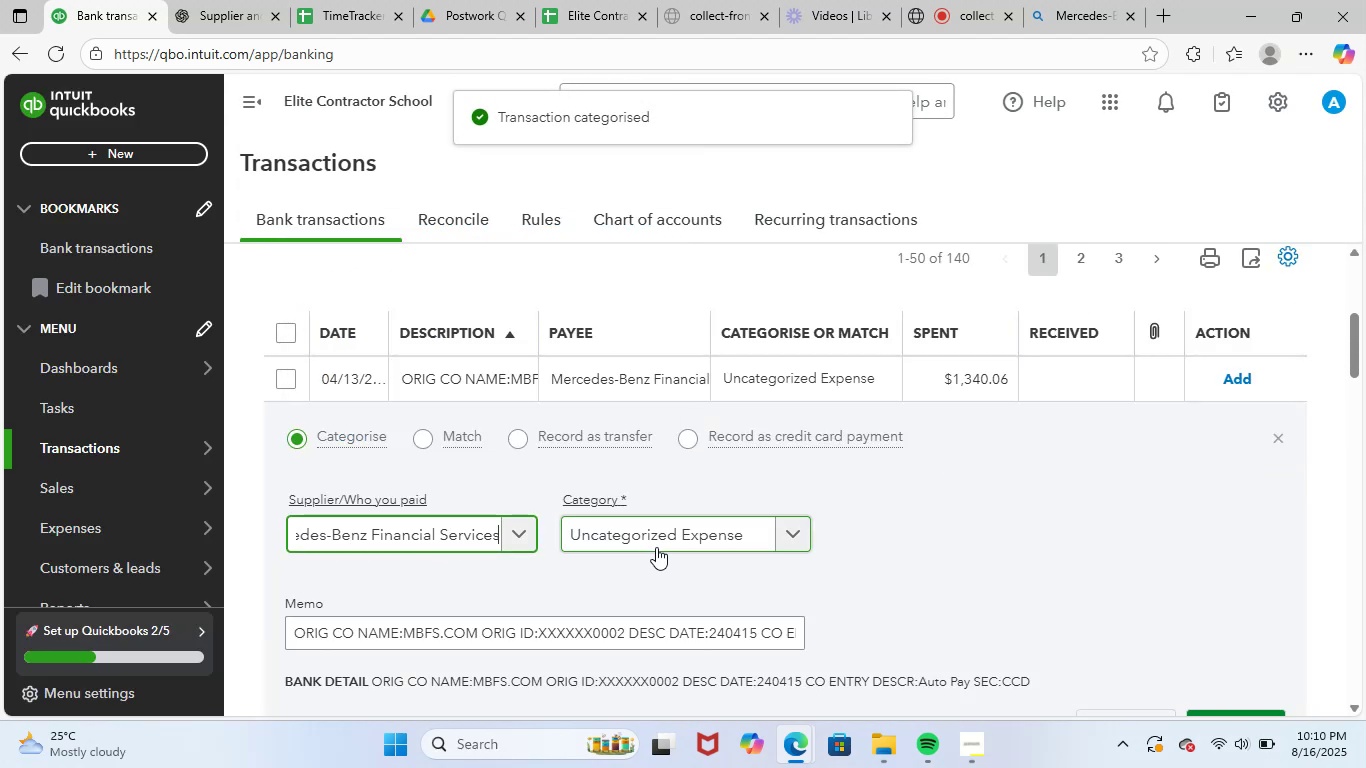 
left_click([666, 537])
 